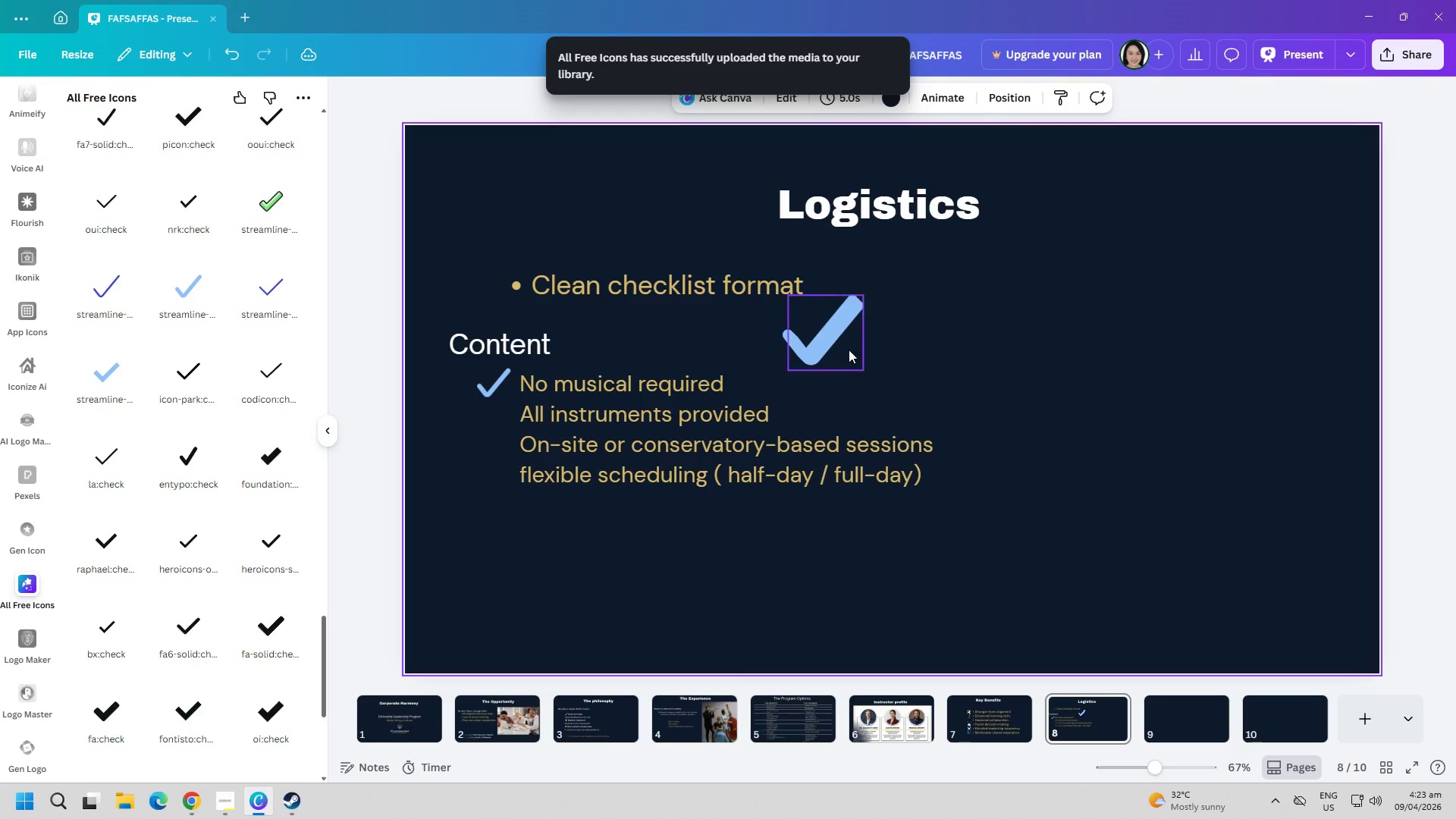 
left_click_drag(start_coordinate=[833, 344], to_coordinate=[1051, 375])
 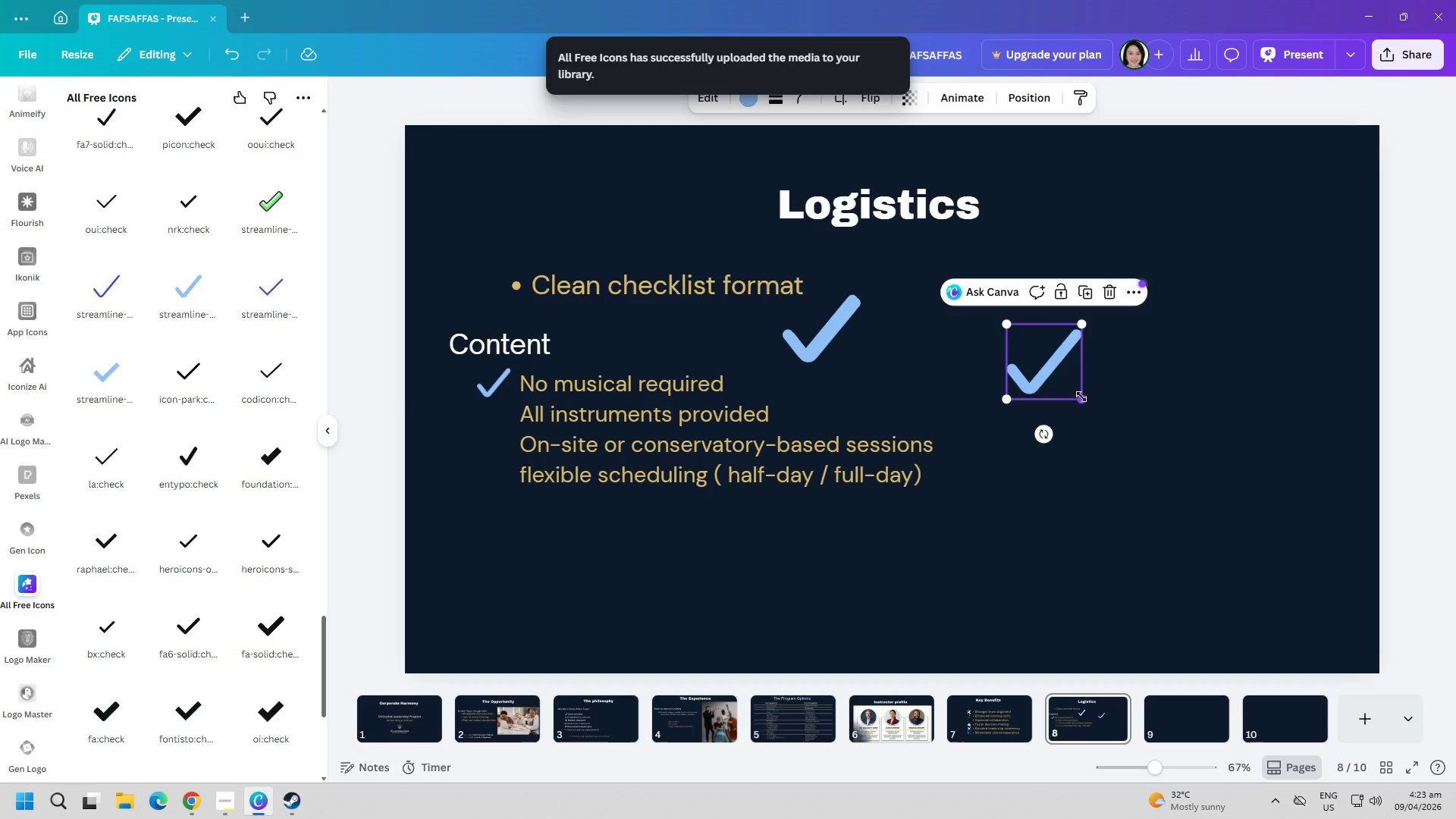 
left_click_drag(start_coordinate=[1083, 397], to_coordinate=[1040, 357])
 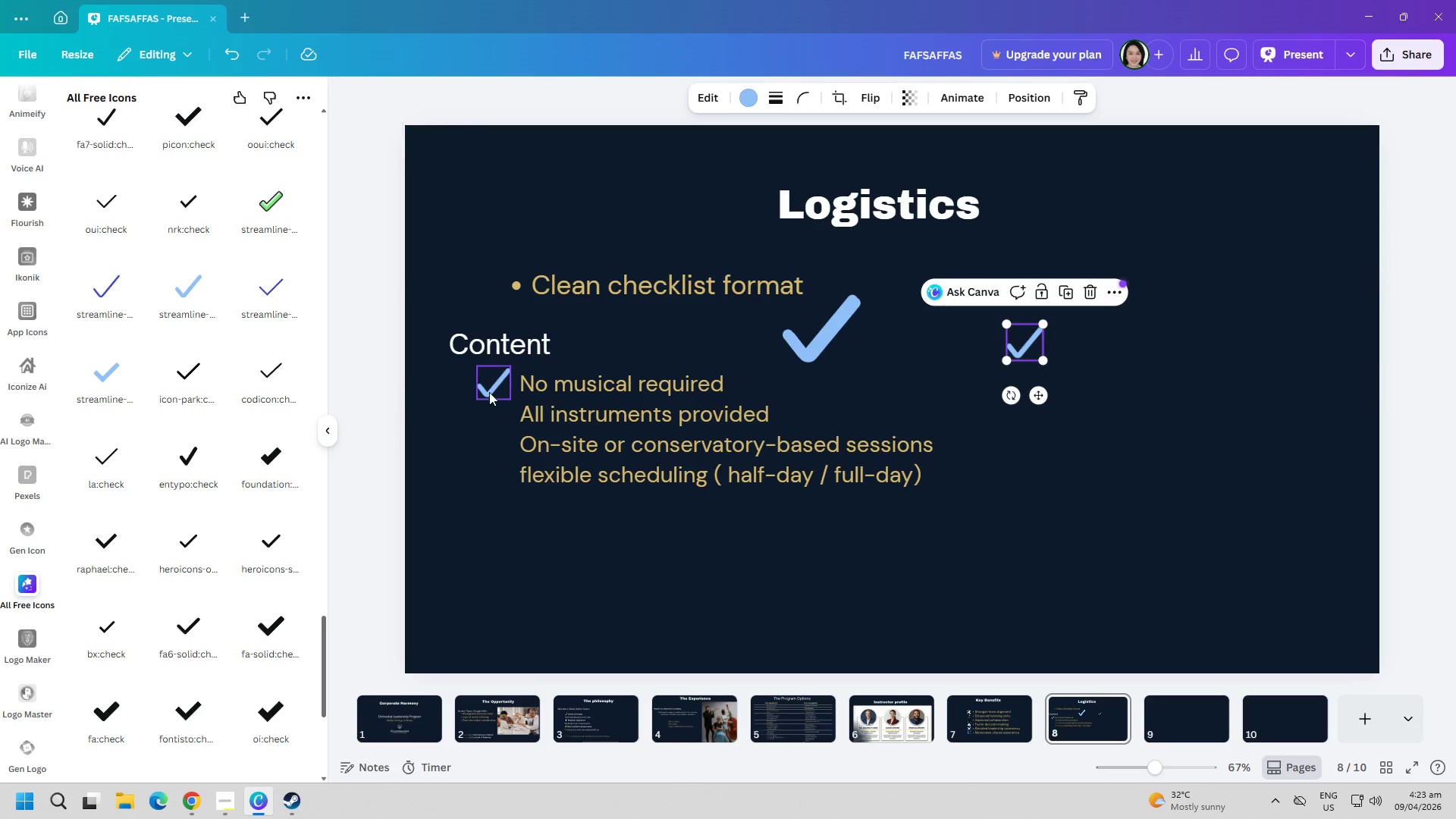 
left_click([494, 387])
 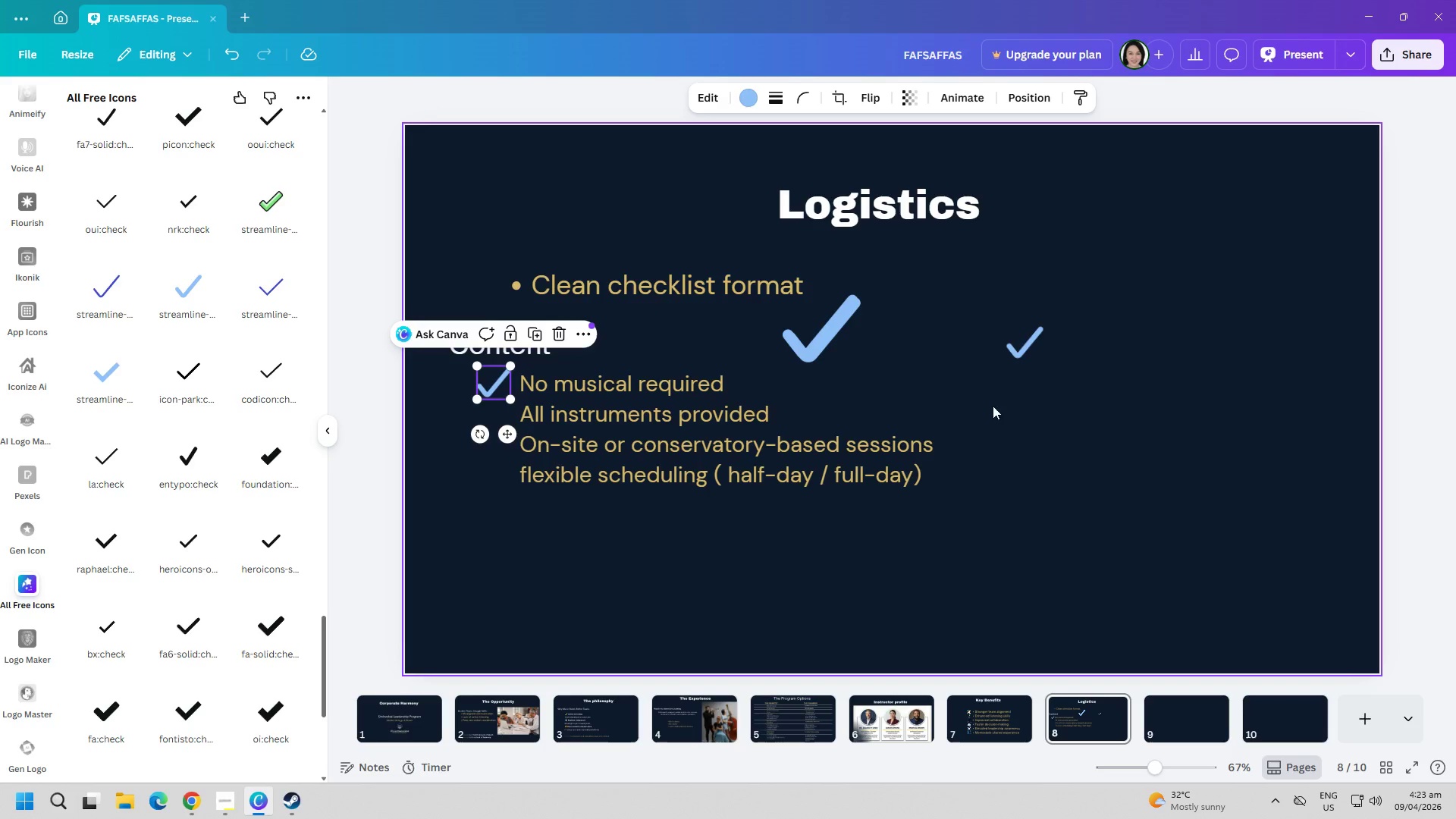 
left_click_drag(start_coordinate=[1035, 344], to_coordinate=[505, 478])
 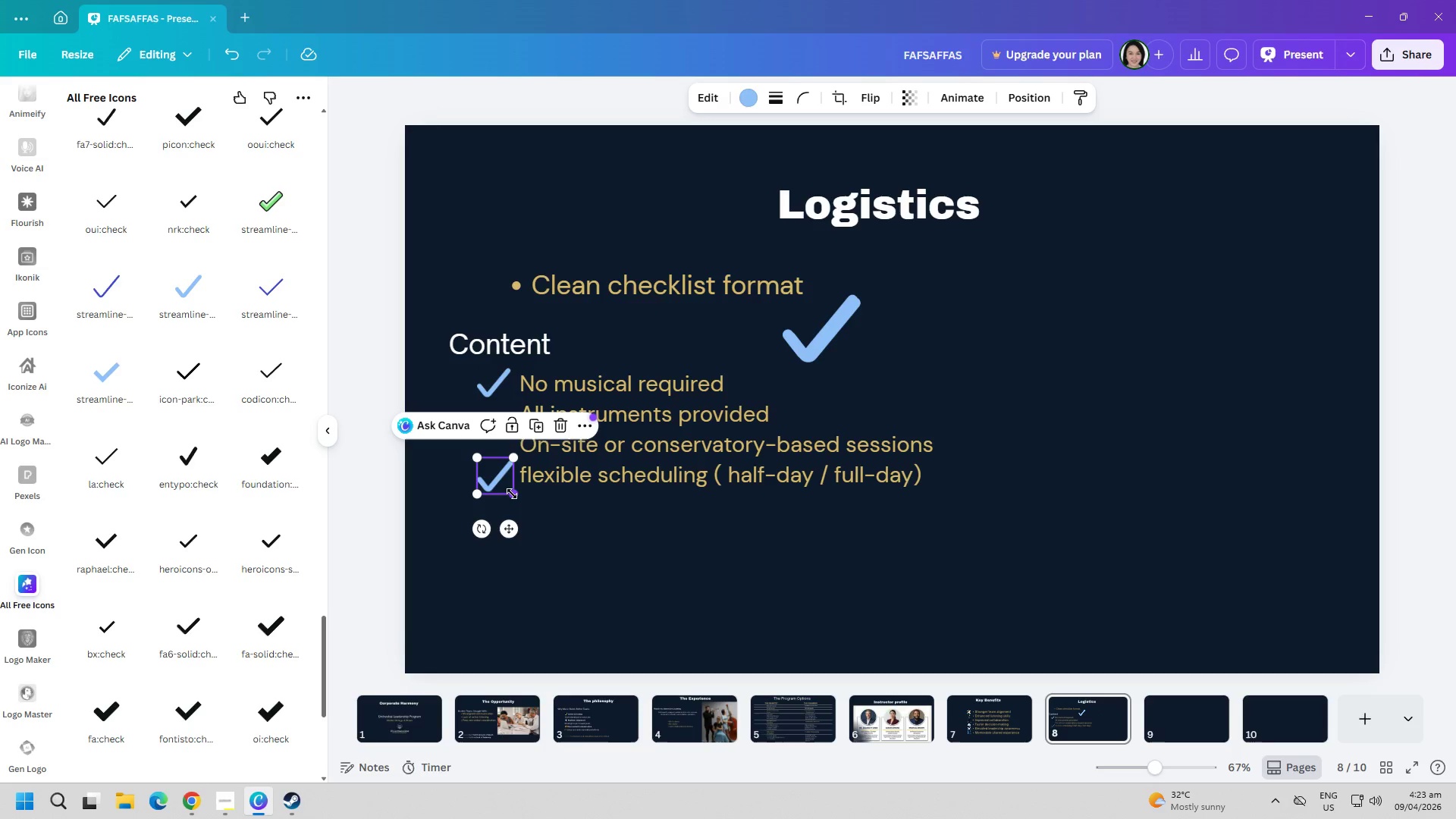 
left_click_drag(start_coordinate=[512, 494], to_coordinate=[509, 489])
 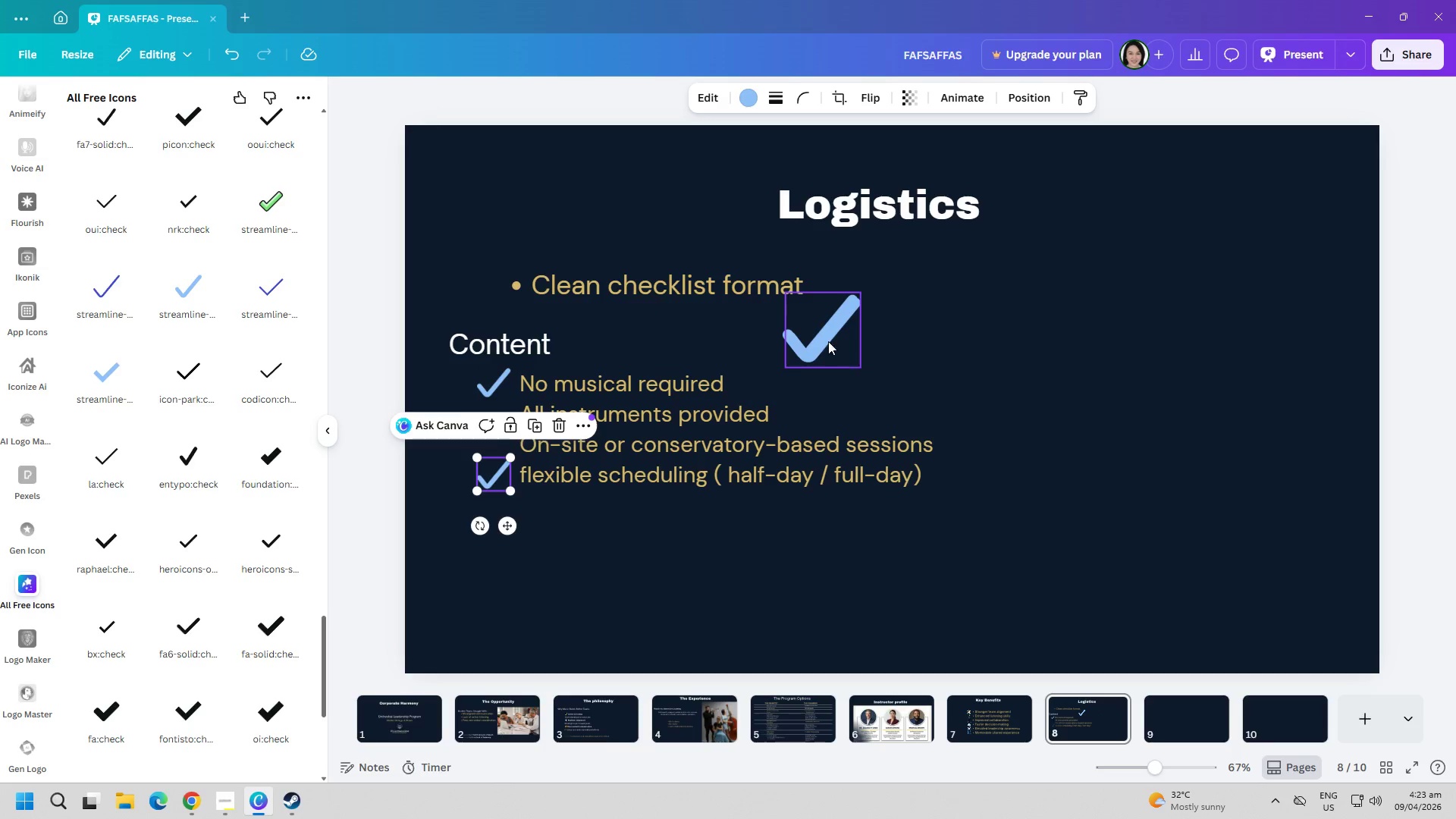 
left_click_drag(start_coordinate=[819, 336], to_coordinate=[1065, 431])
 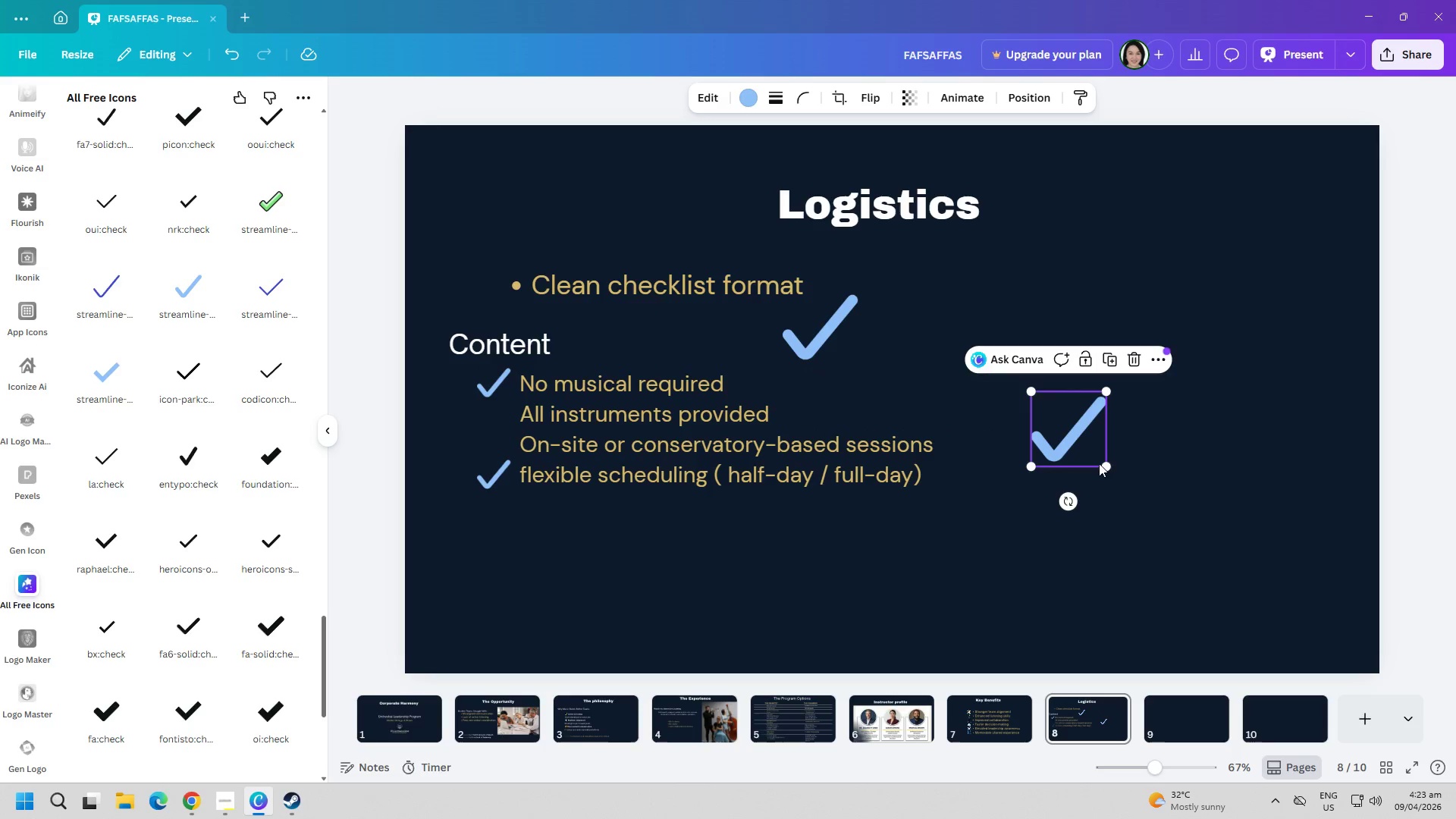 
left_click_drag(start_coordinate=[1109, 466], to_coordinate=[1063, 426])
 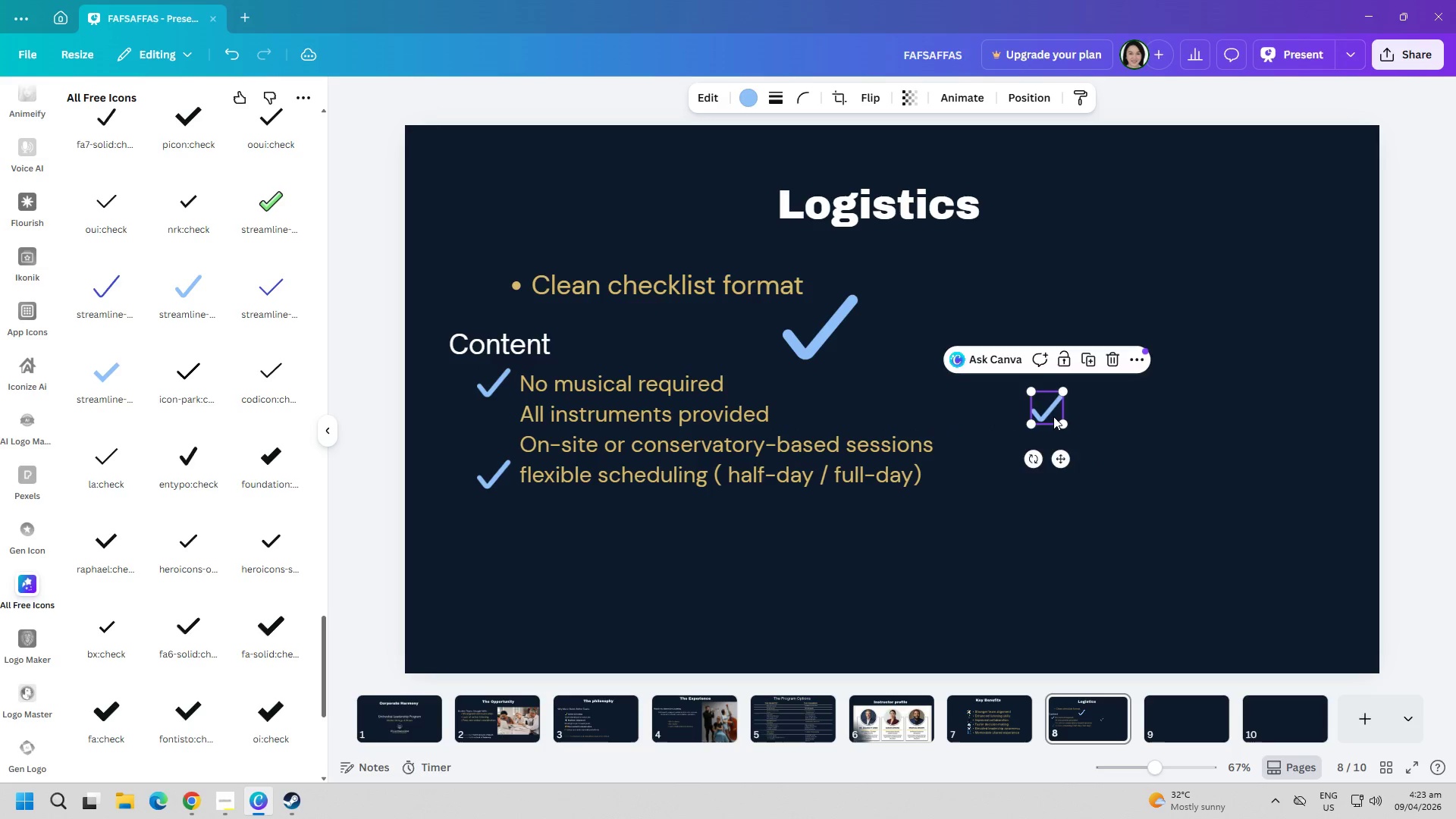 
left_click_drag(start_coordinate=[1053, 416], to_coordinate=[498, 450])
 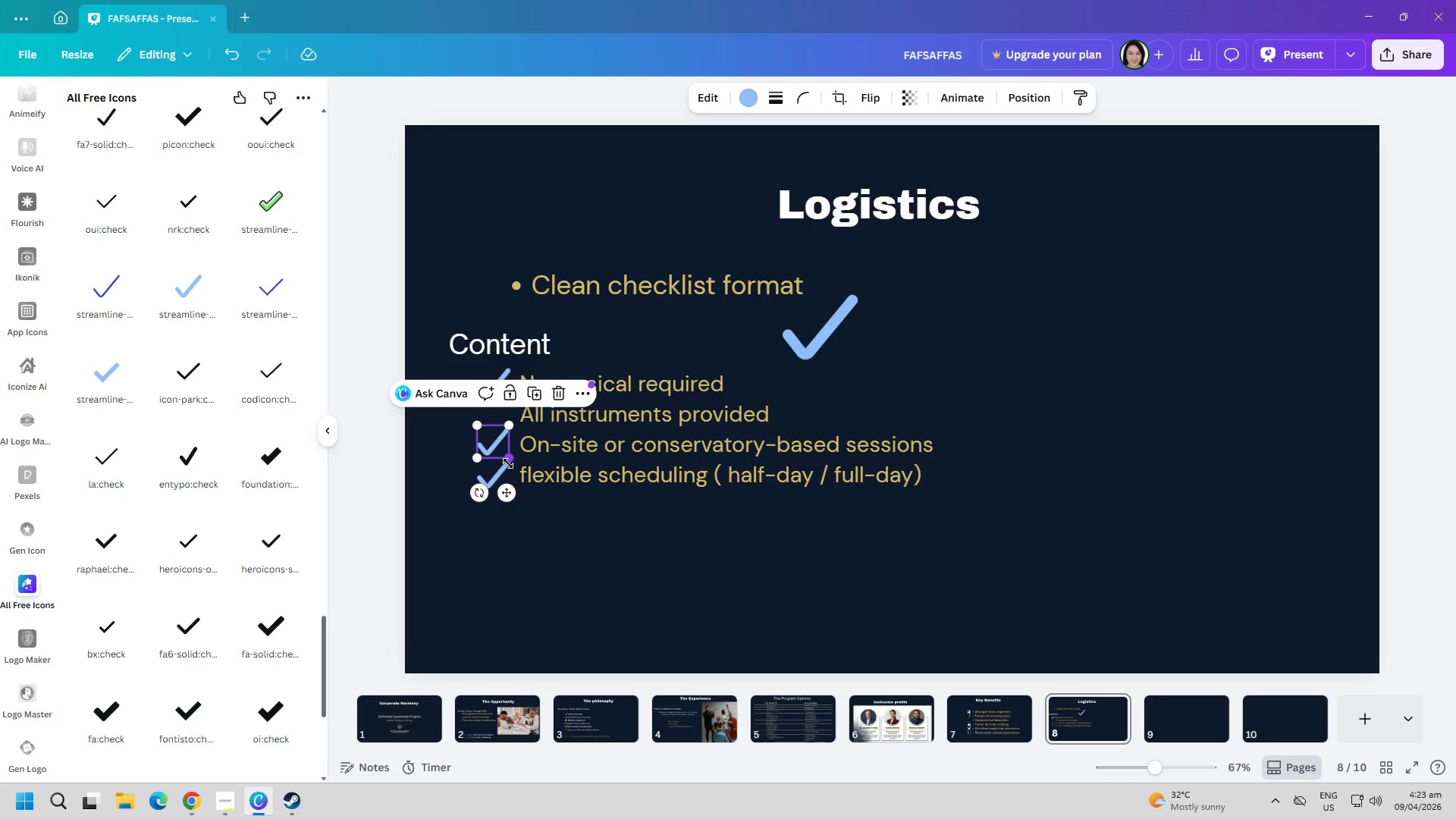 
left_click_drag(start_coordinate=[508, 463], to_coordinate=[512, 465])
 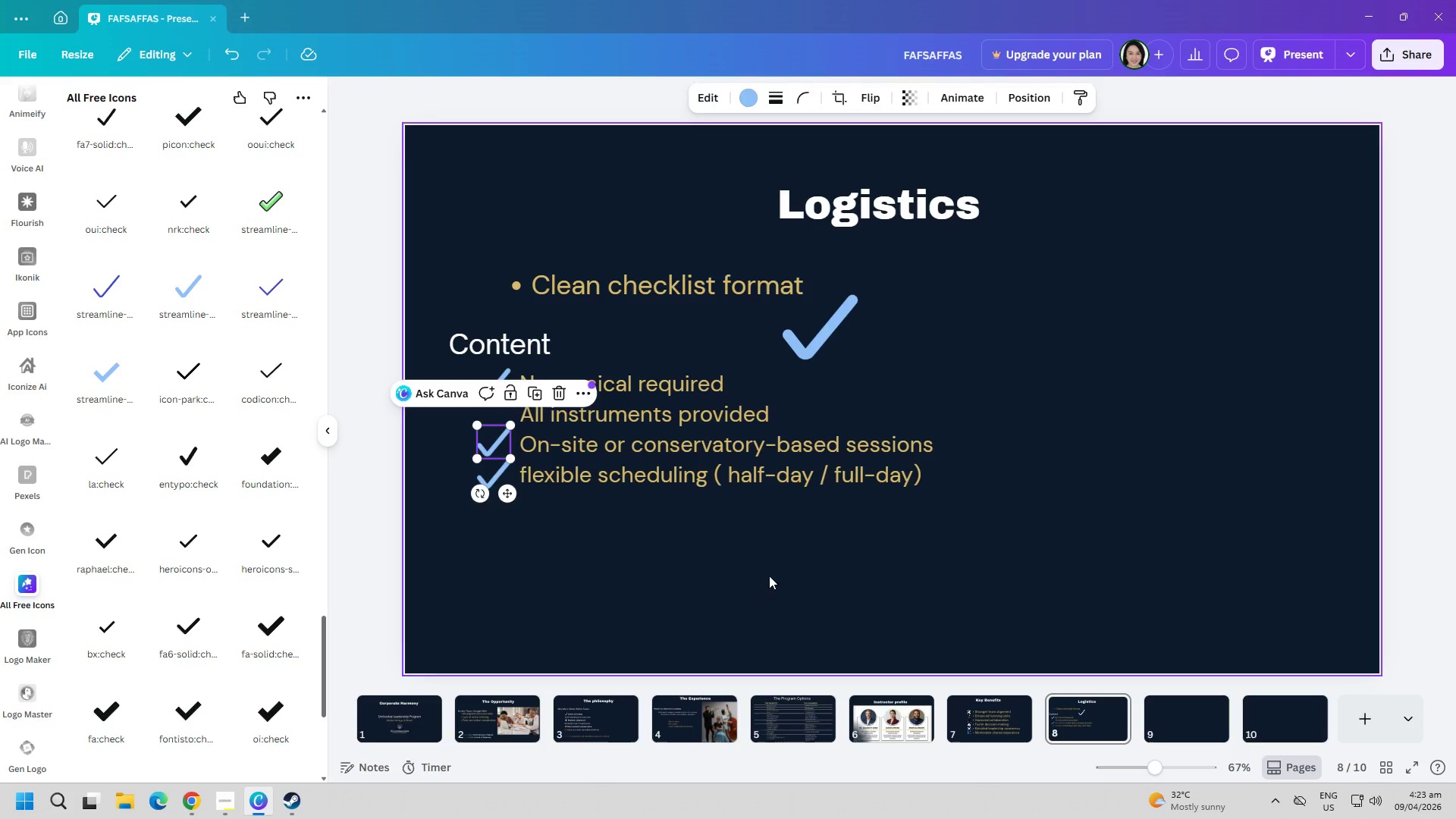 
left_click_drag(start_coordinate=[766, 576], to_coordinate=[771, 576])
 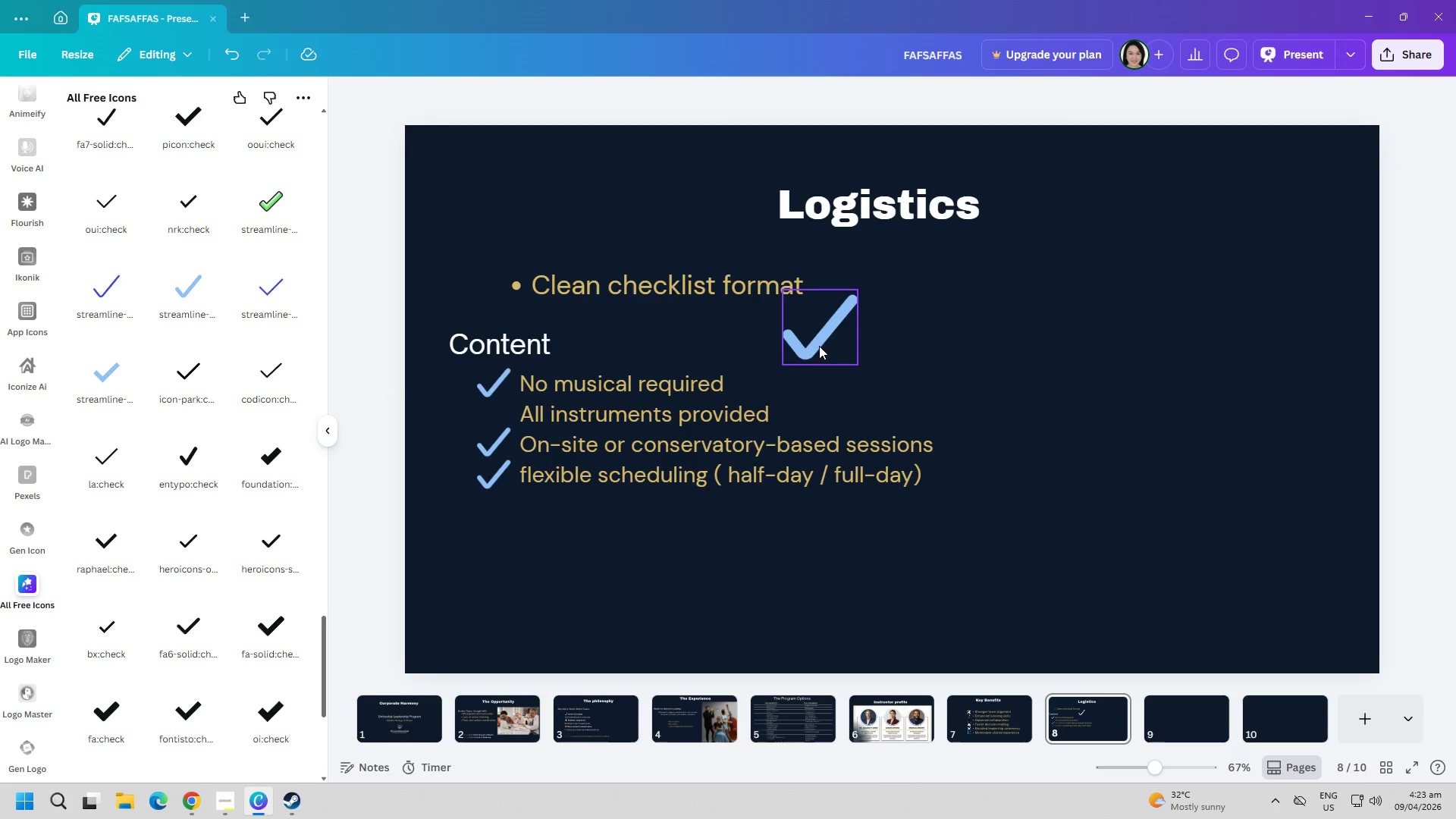 
left_click_drag(start_coordinate=[822, 343], to_coordinate=[493, 425])
 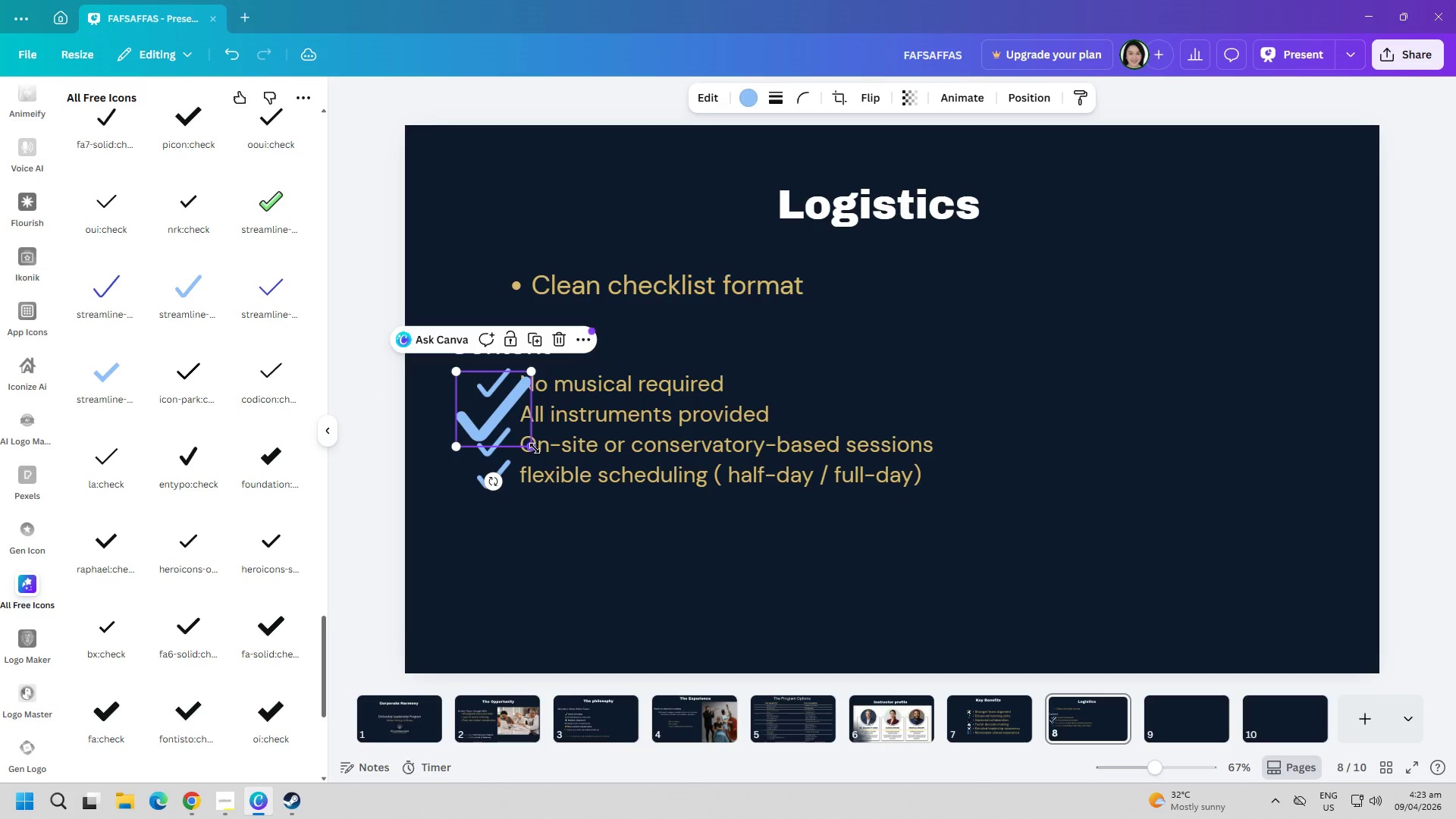 
left_click_drag(start_coordinate=[535, 448], to_coordinate=[488, 412])
 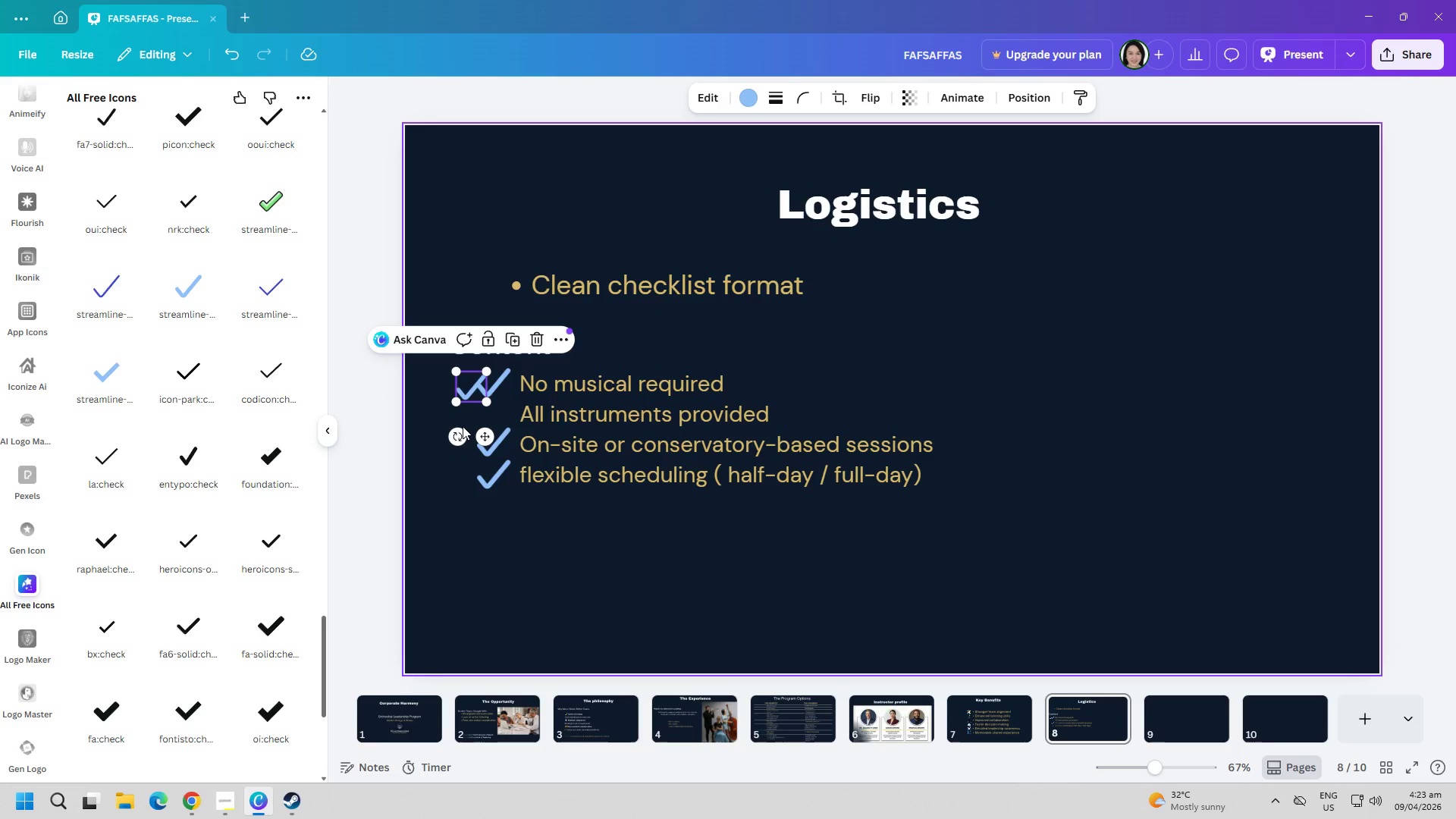 
left_click([460, 423])
 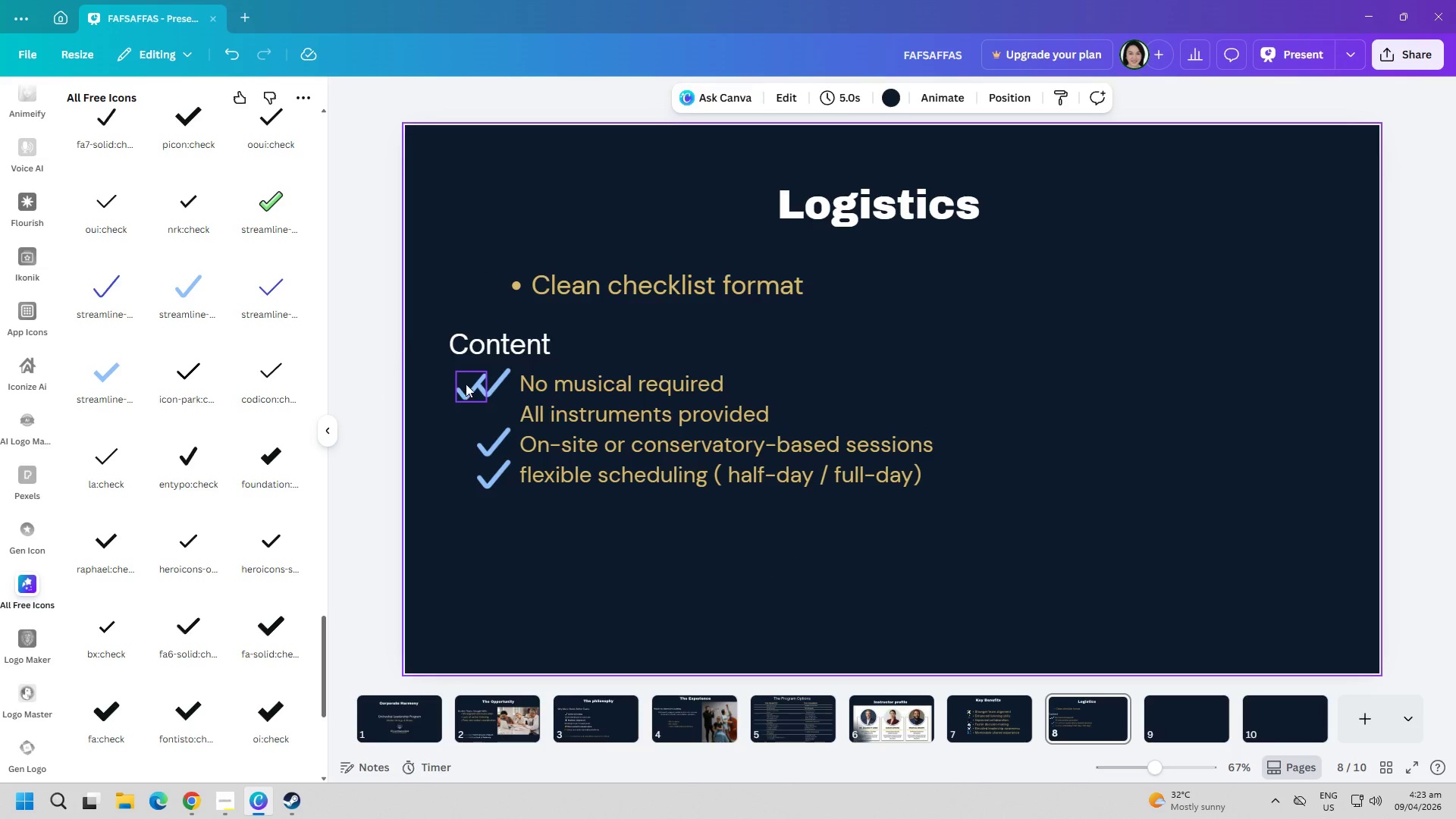 
left_click_drag(start_coordinate=[466, 384], to_coordinate=[485, 407])
 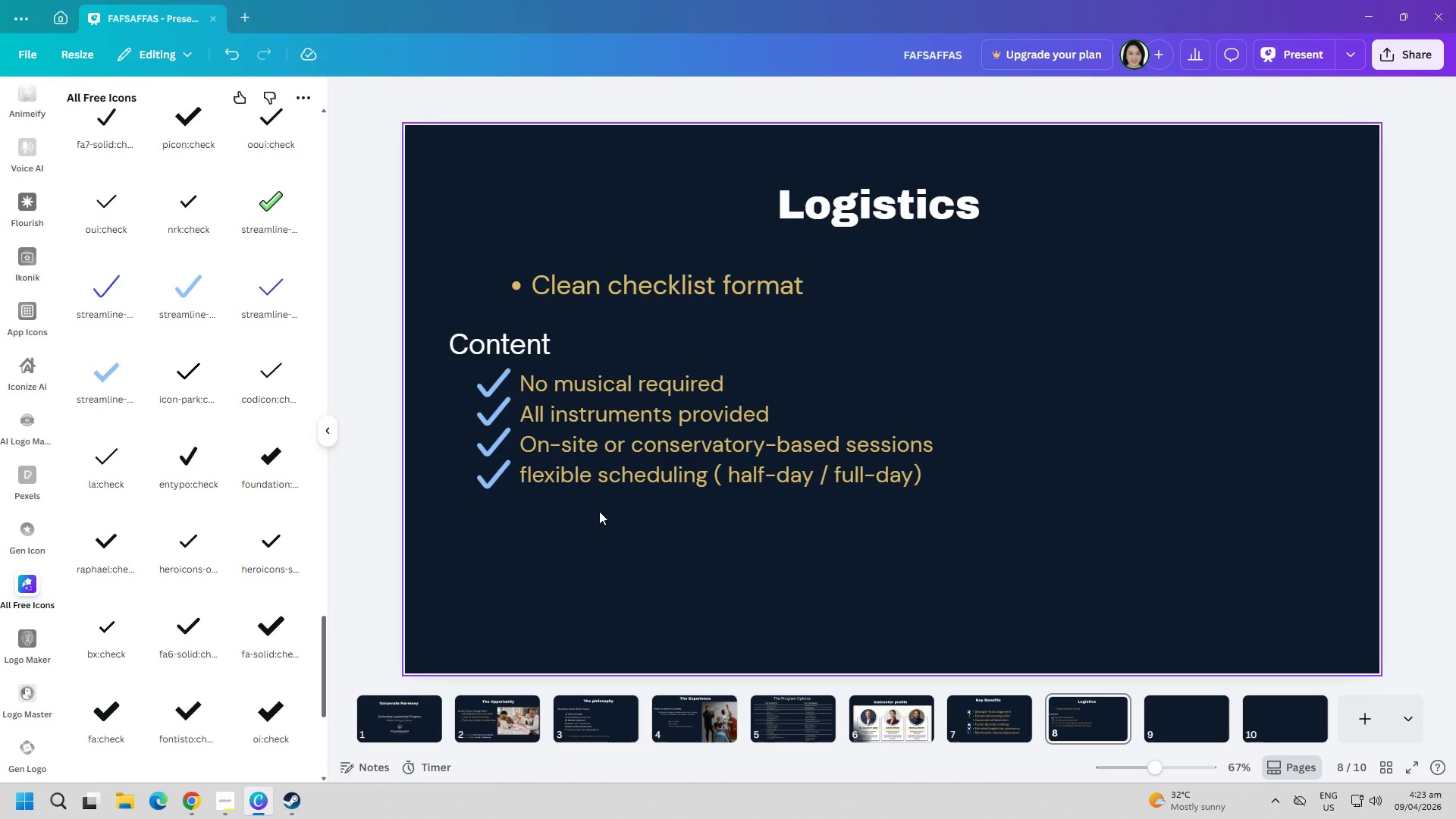 
wait(20.19)
 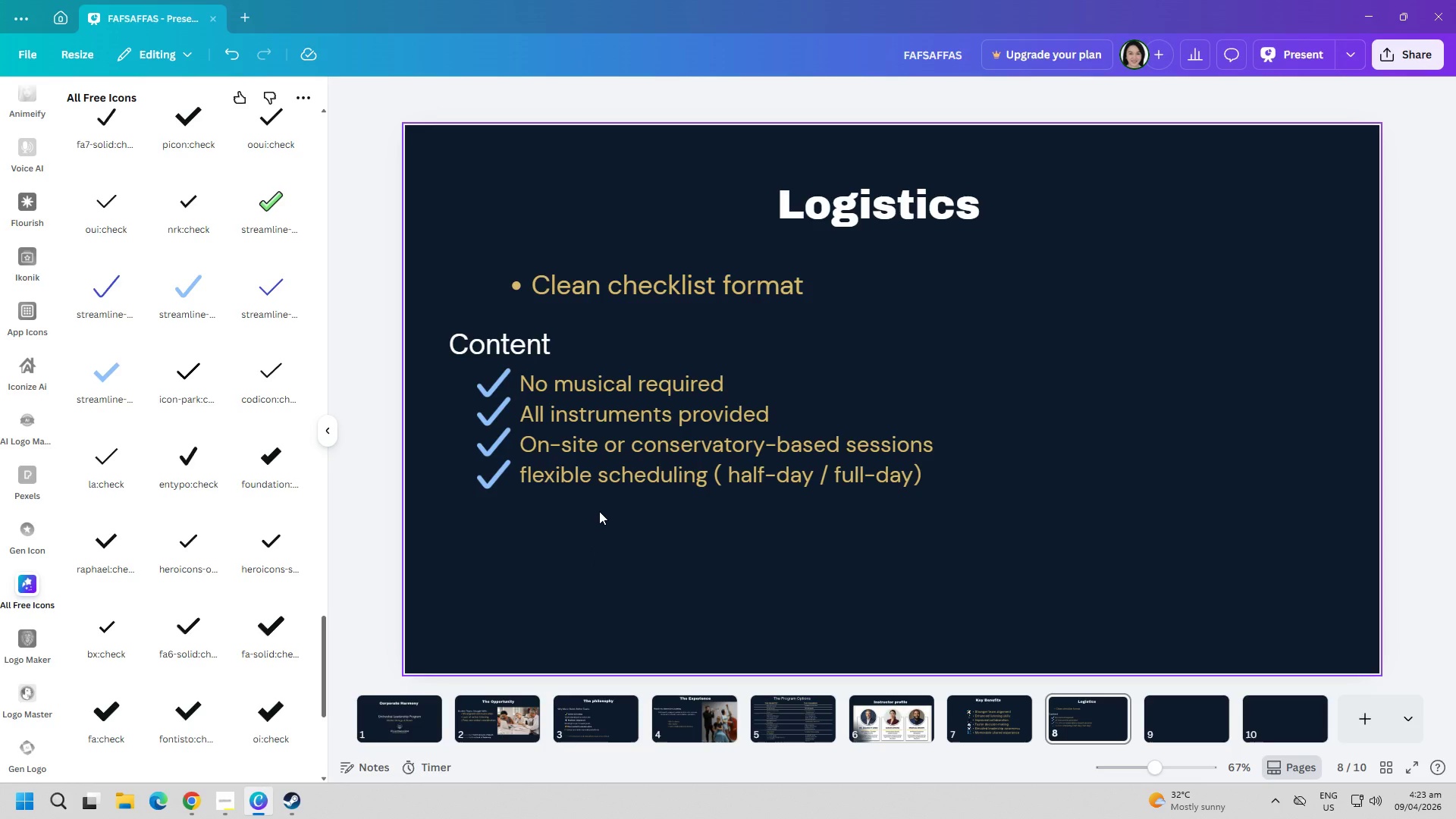 
scroll: coordinate [0, 293], scroll_direction: up, amount: 29.0
 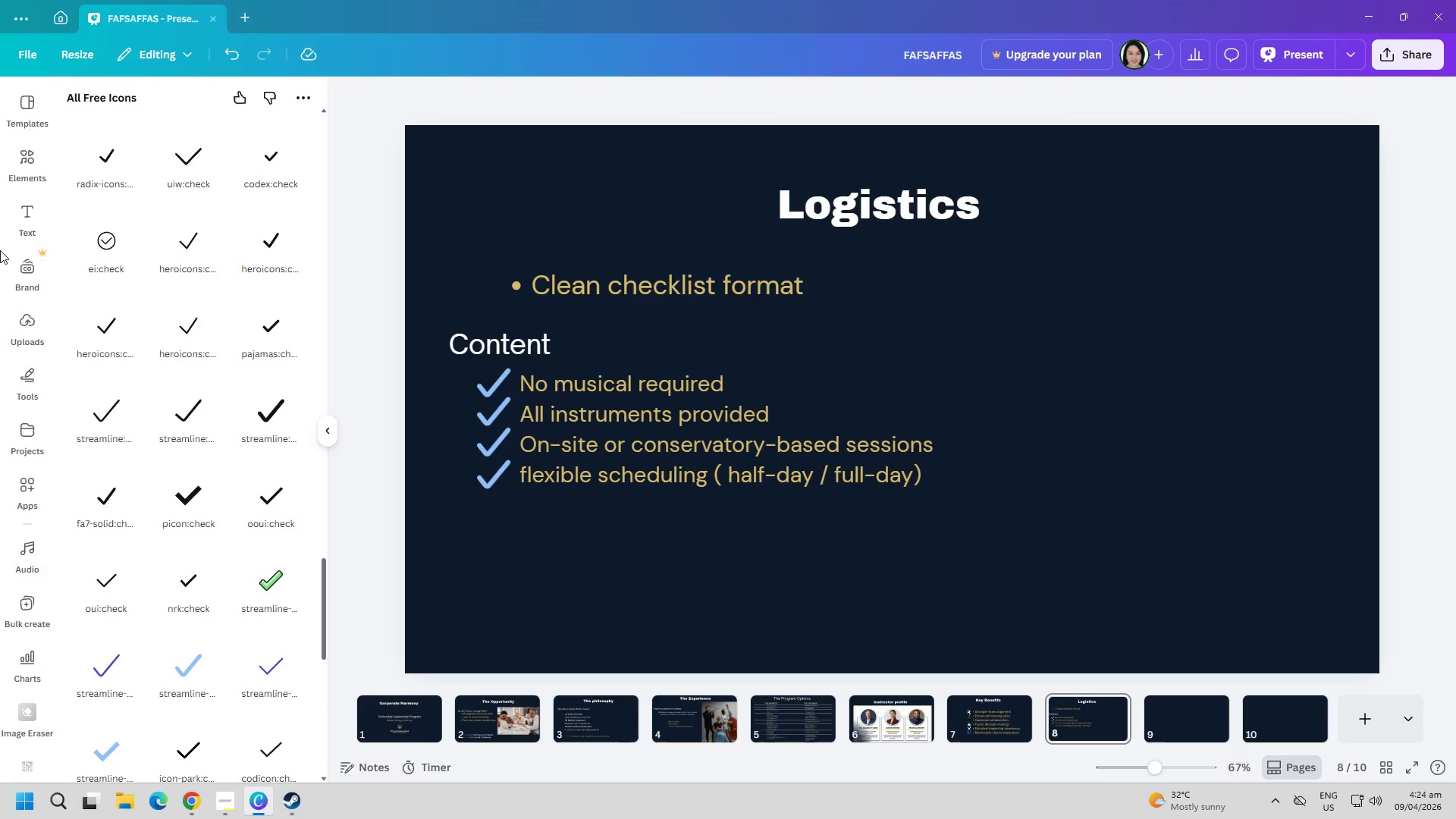 
left_click([25, 227])
 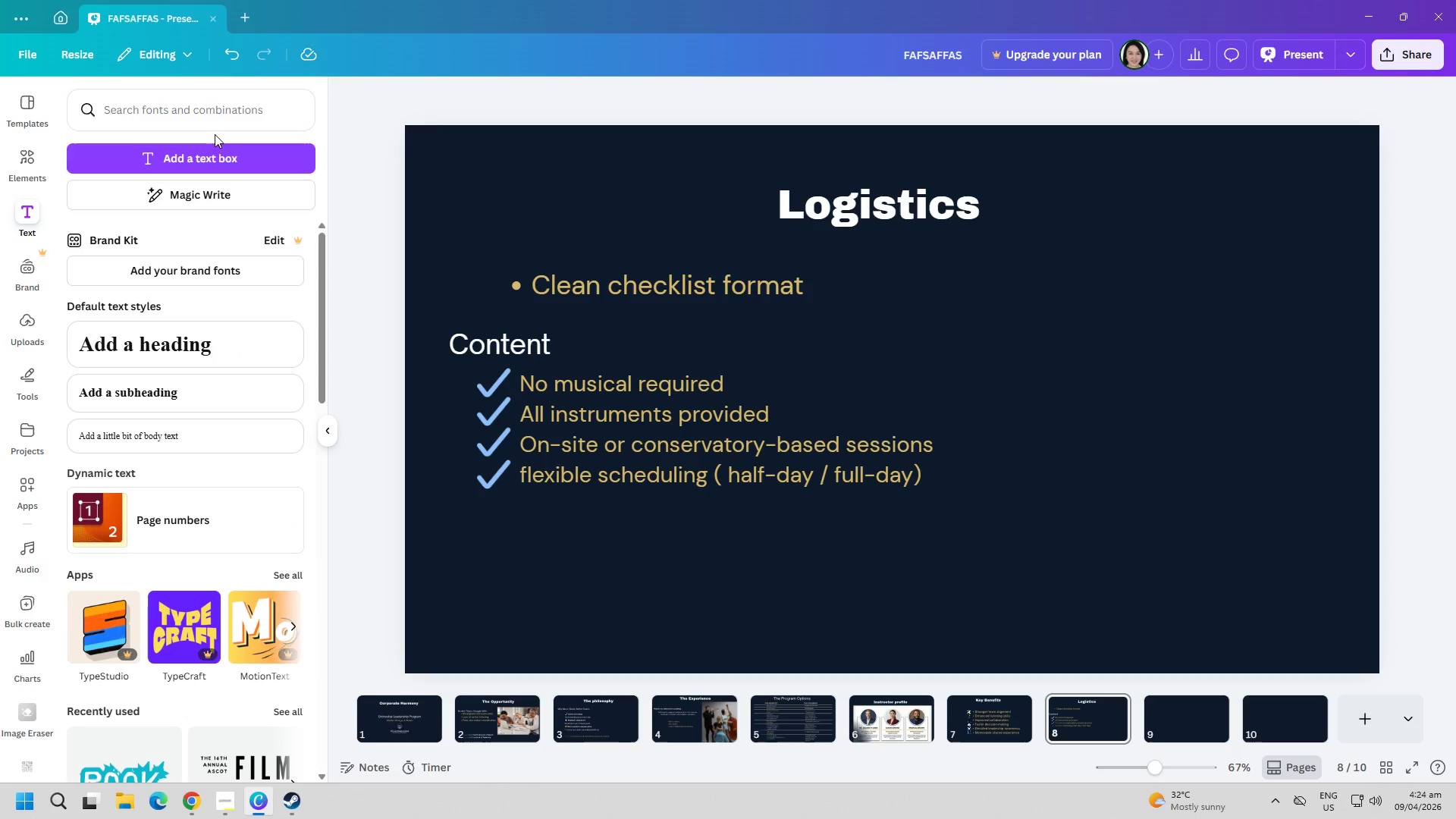 
left_click([223, 148])
 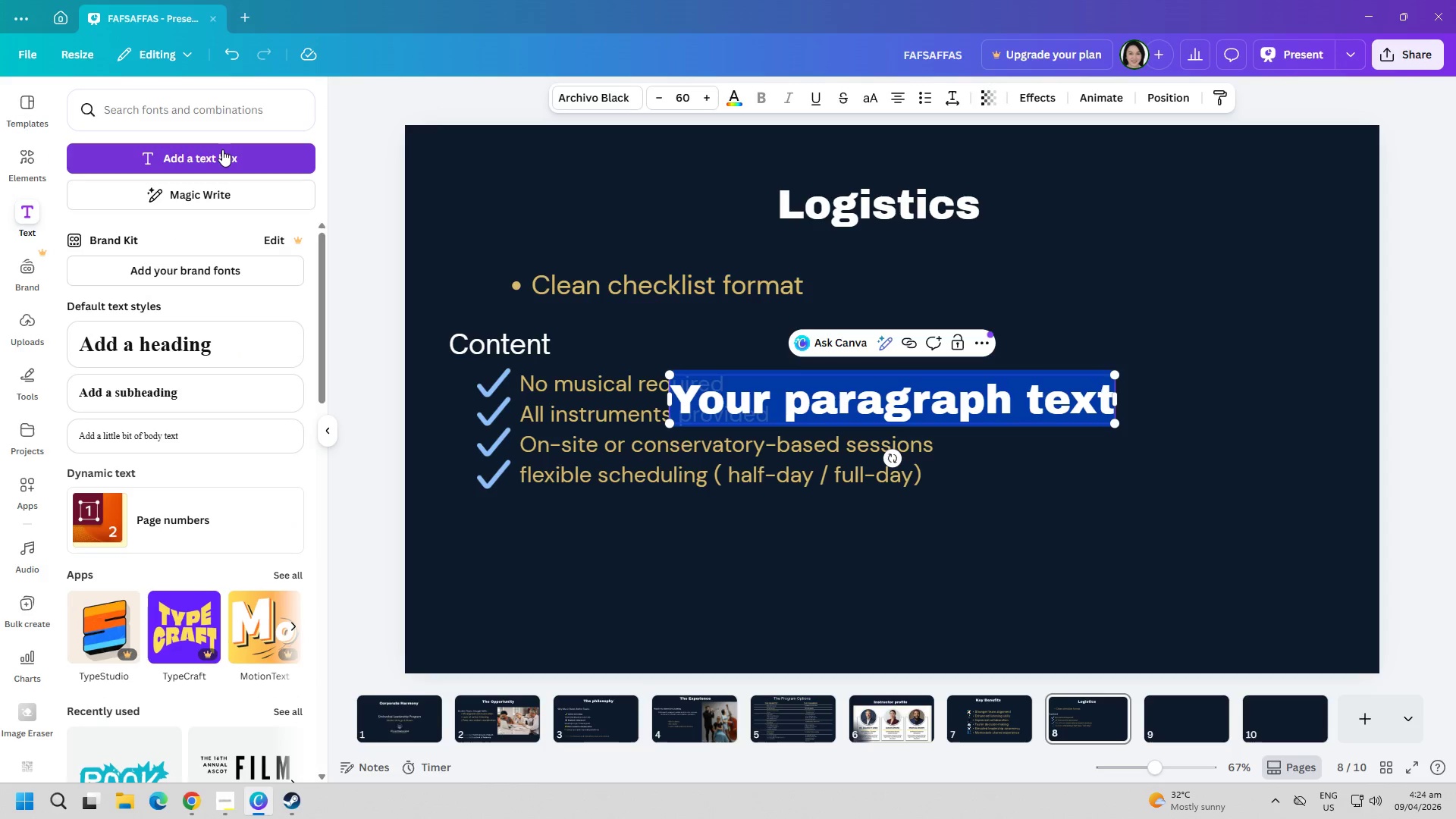 
type(We make it seamless for your team)
 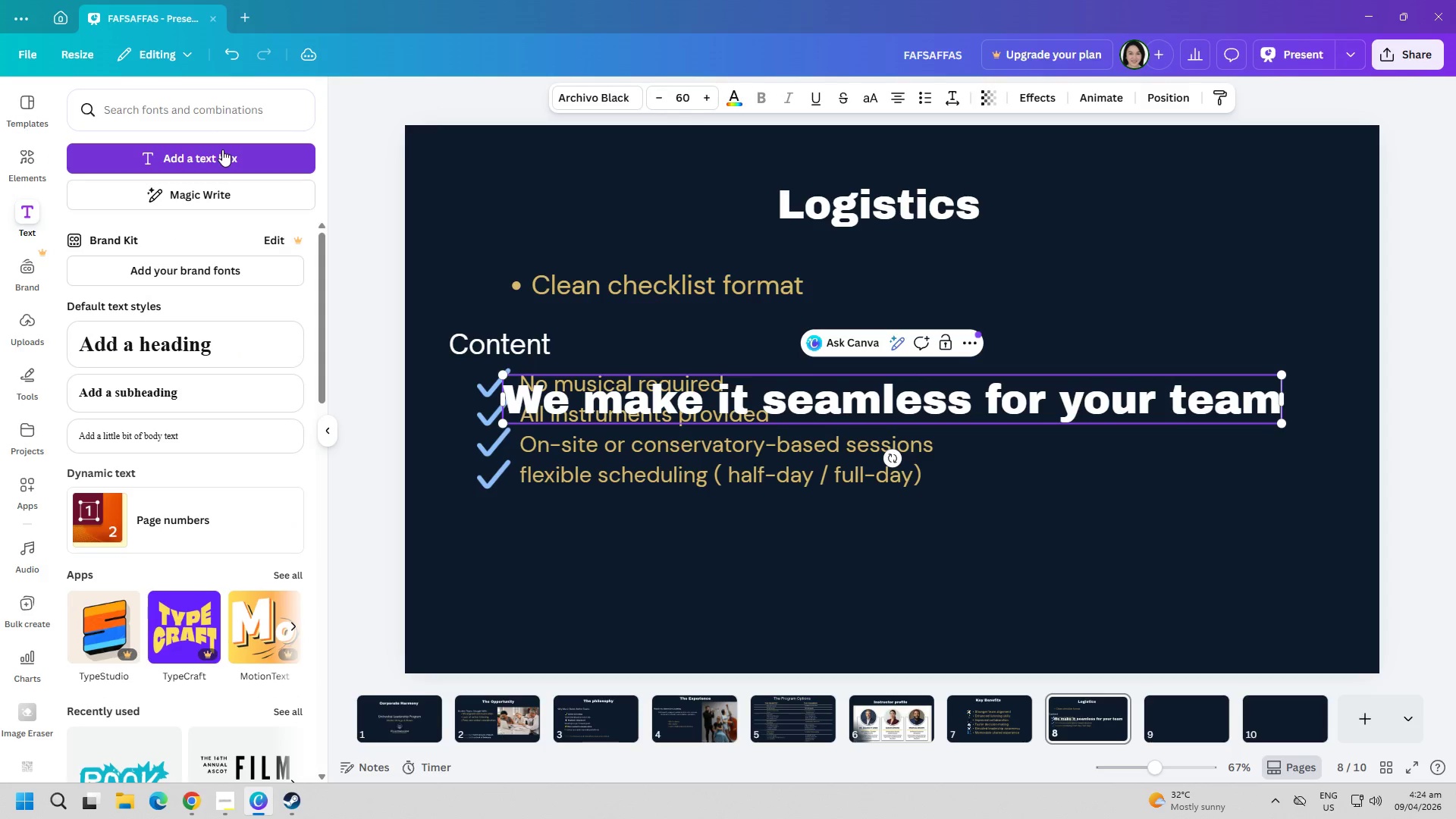 
key(Control+ControlLeft)
 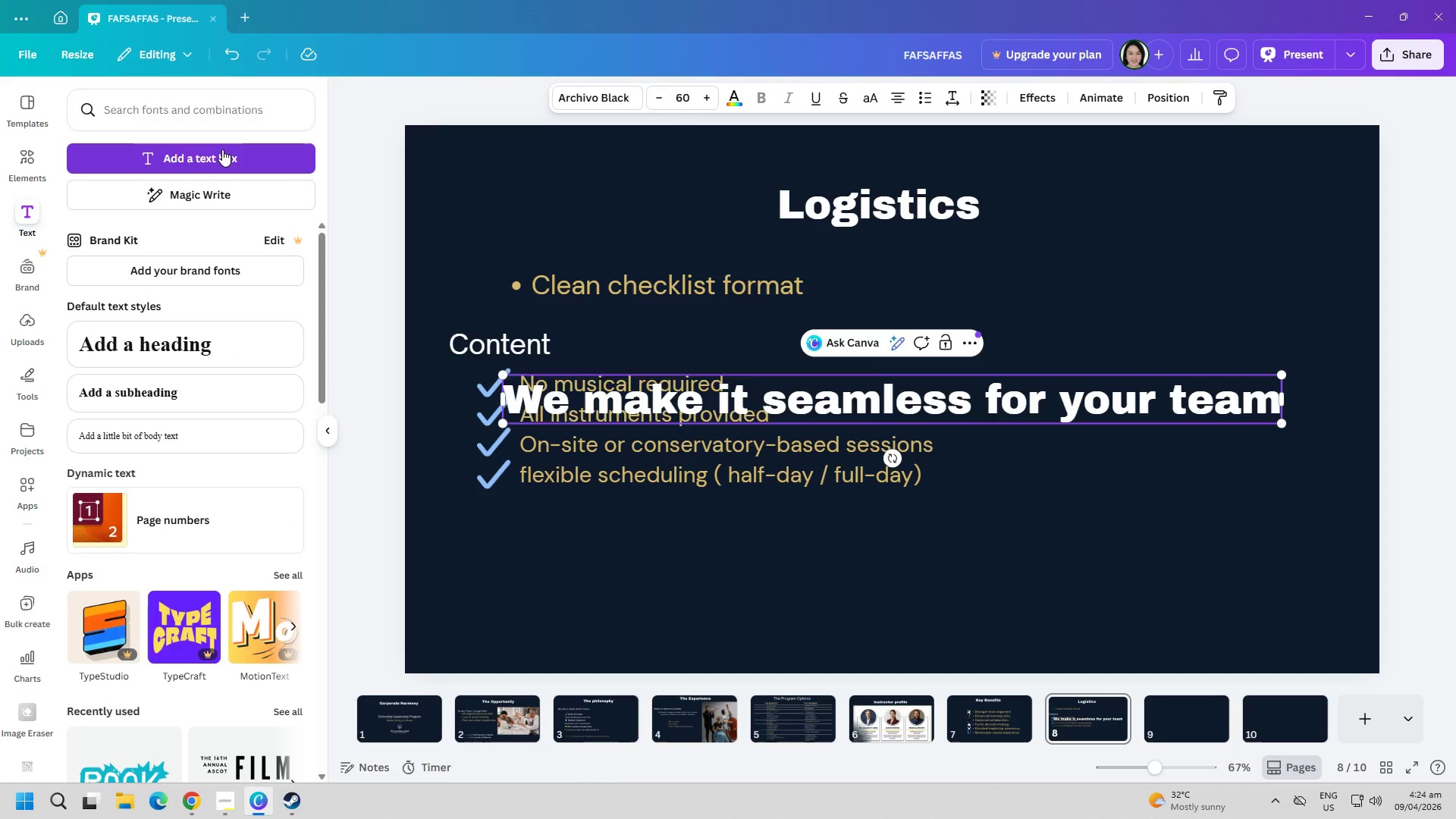 
key(Control+A)
 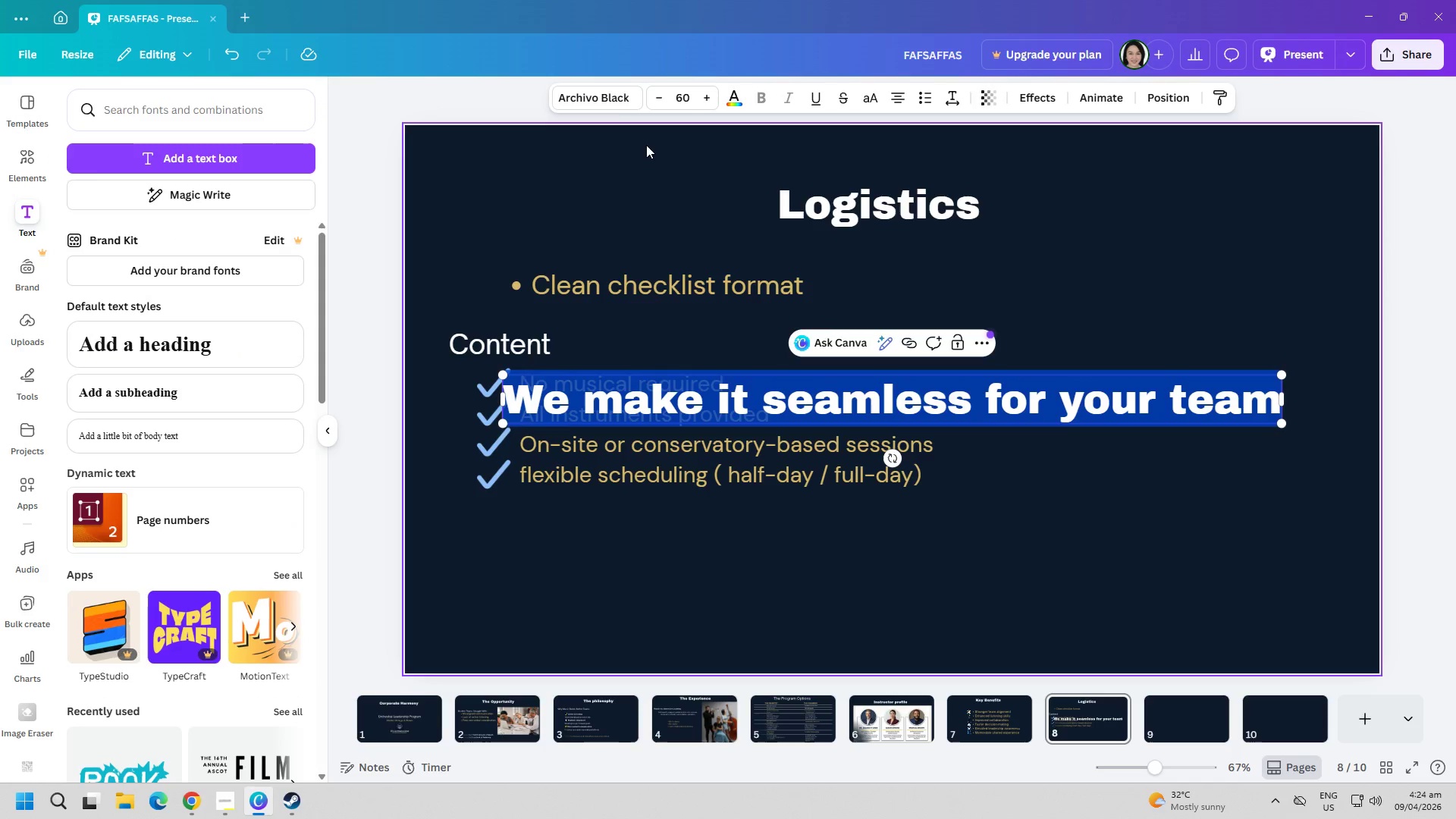 
left_click([606, 102])
 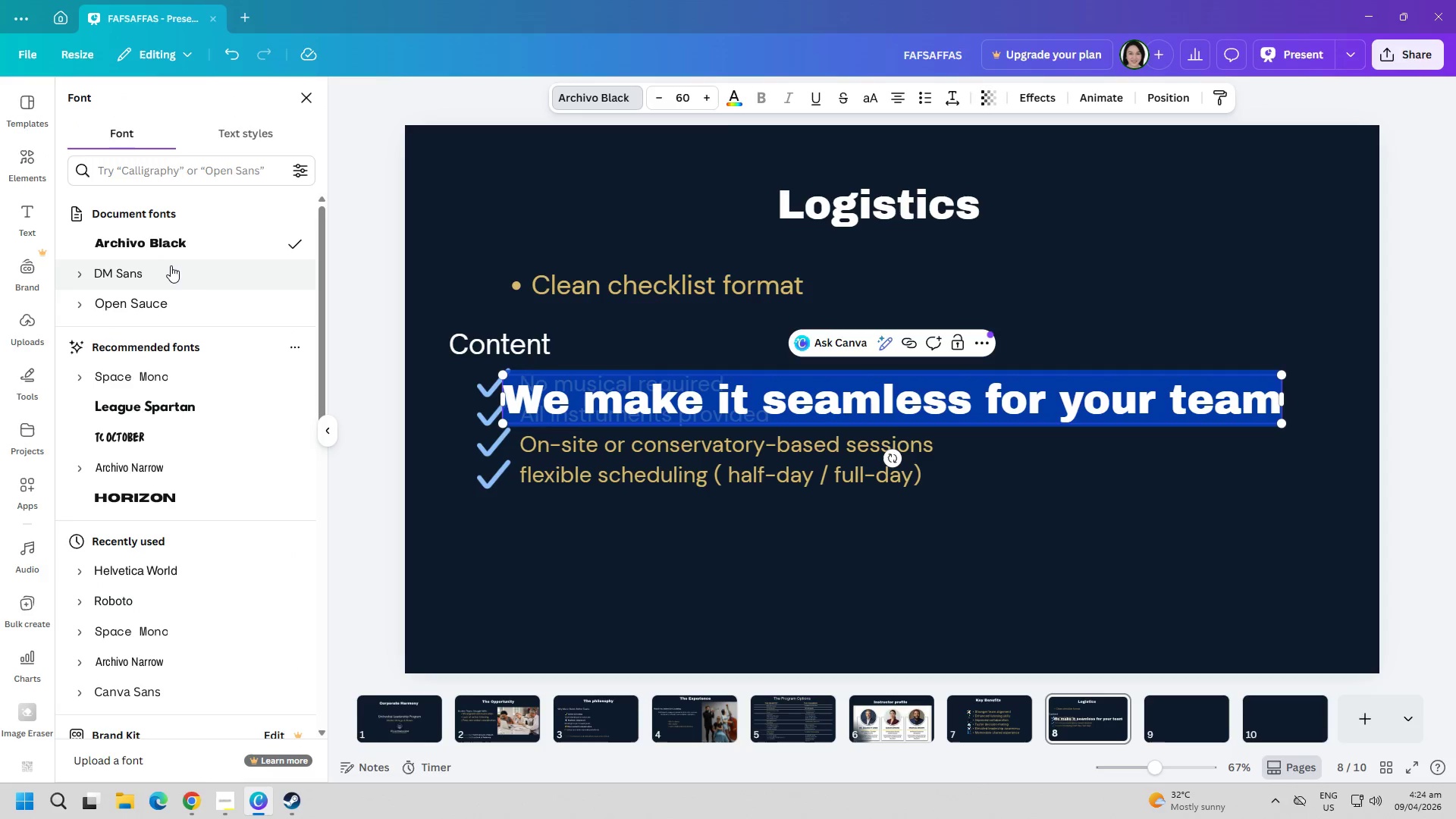 
left_click([168, 267])
 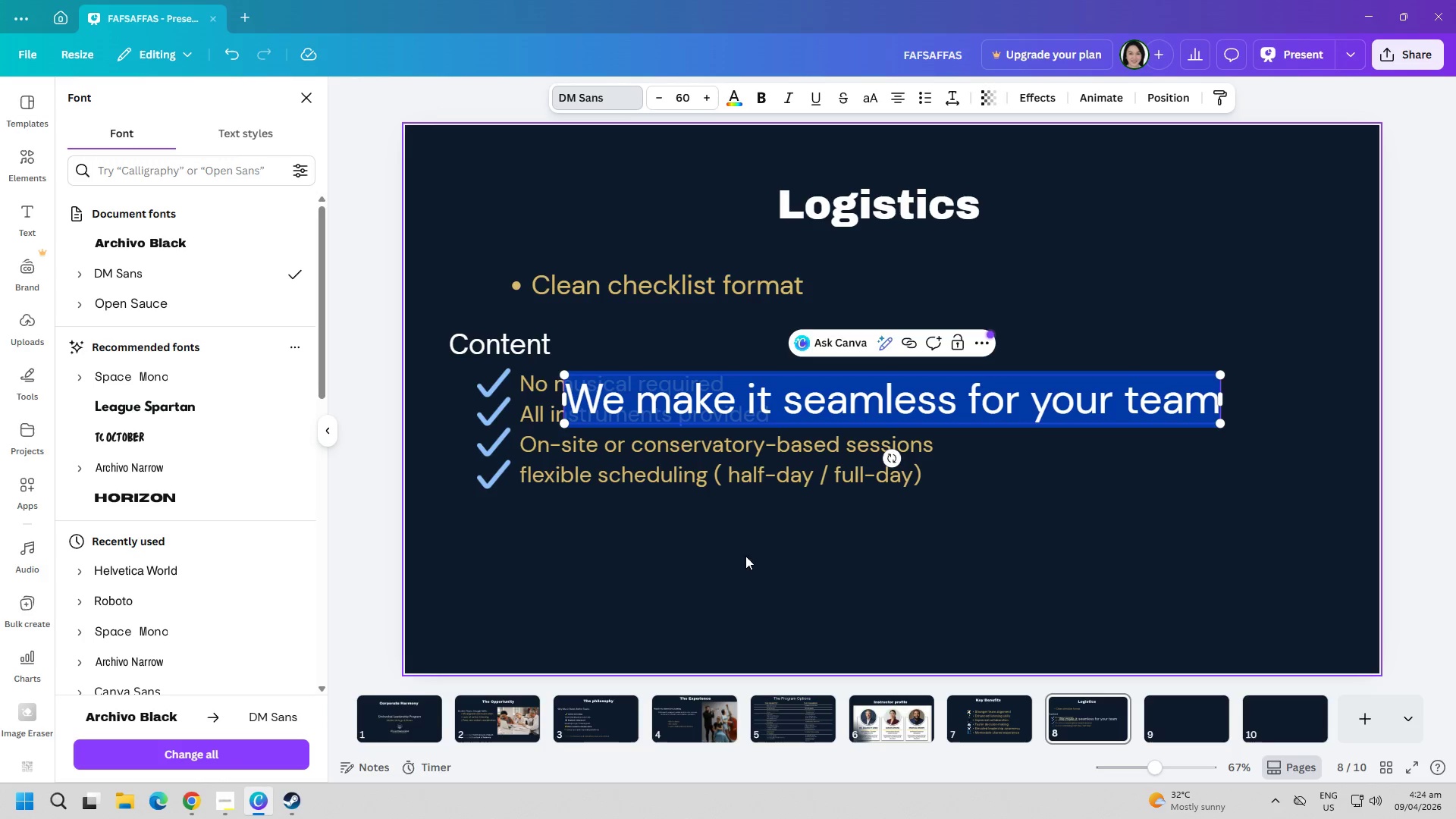 
left_click_drag(start_coordinate=[981, 552], to_coordinate=[984, 562])
 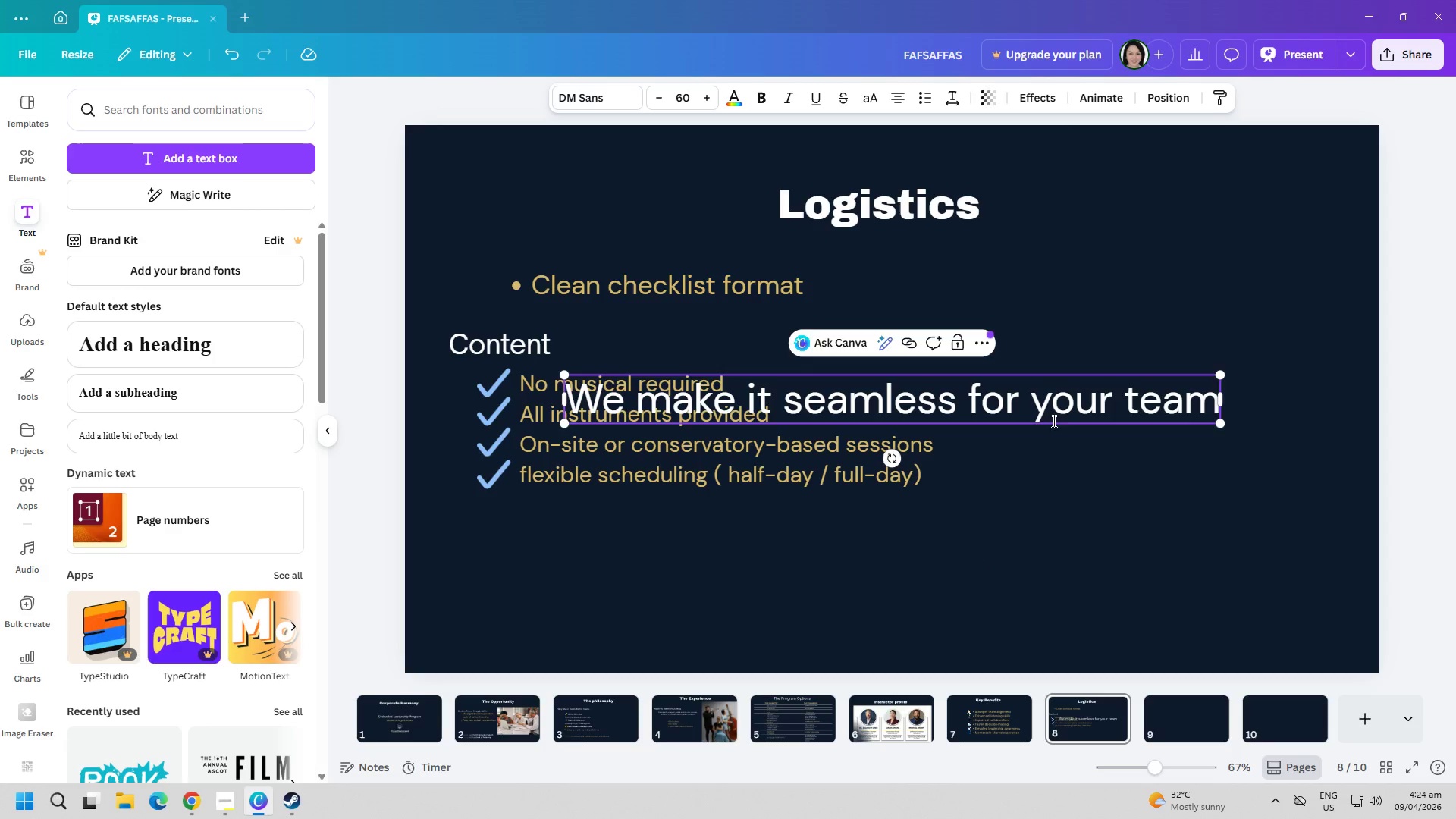 
left_click_drag(start_coordinate=[1048, 404], to_coordinate=[1001, 529])
 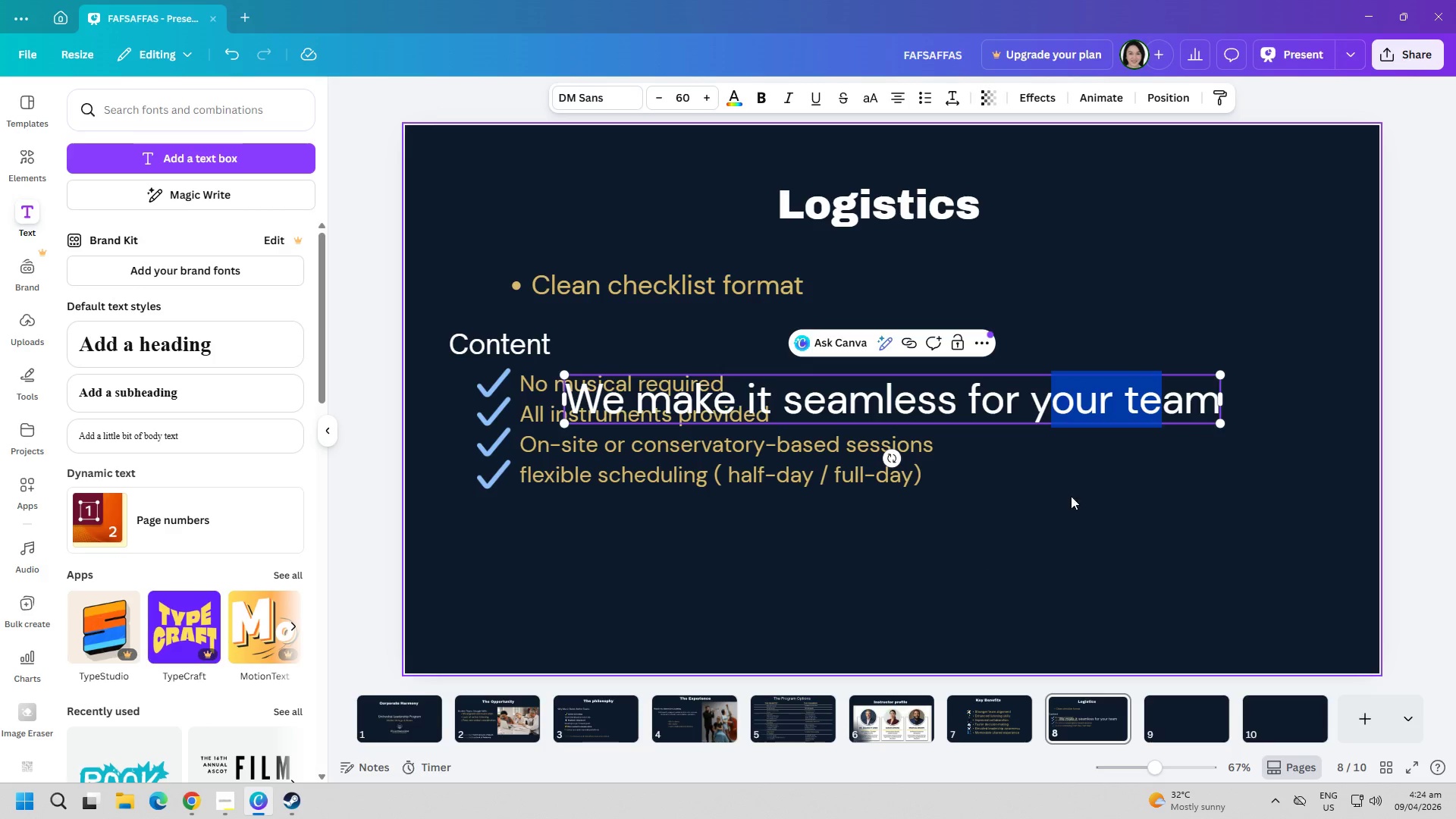 
left_click([1090, 518])
 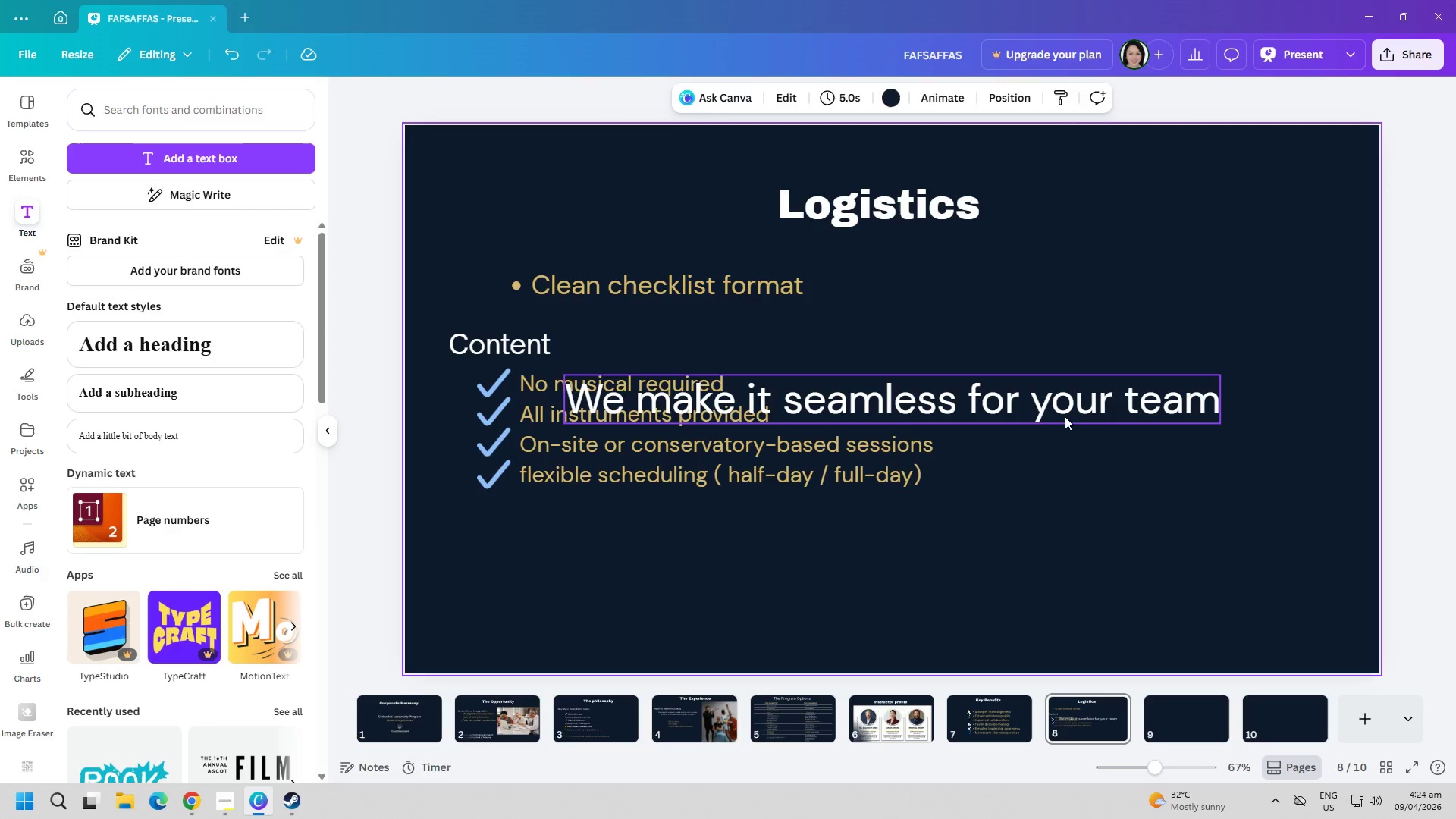 
left_click_drag(start_coordinate=[1063, 414], to_coordinate=[1021, 578])
 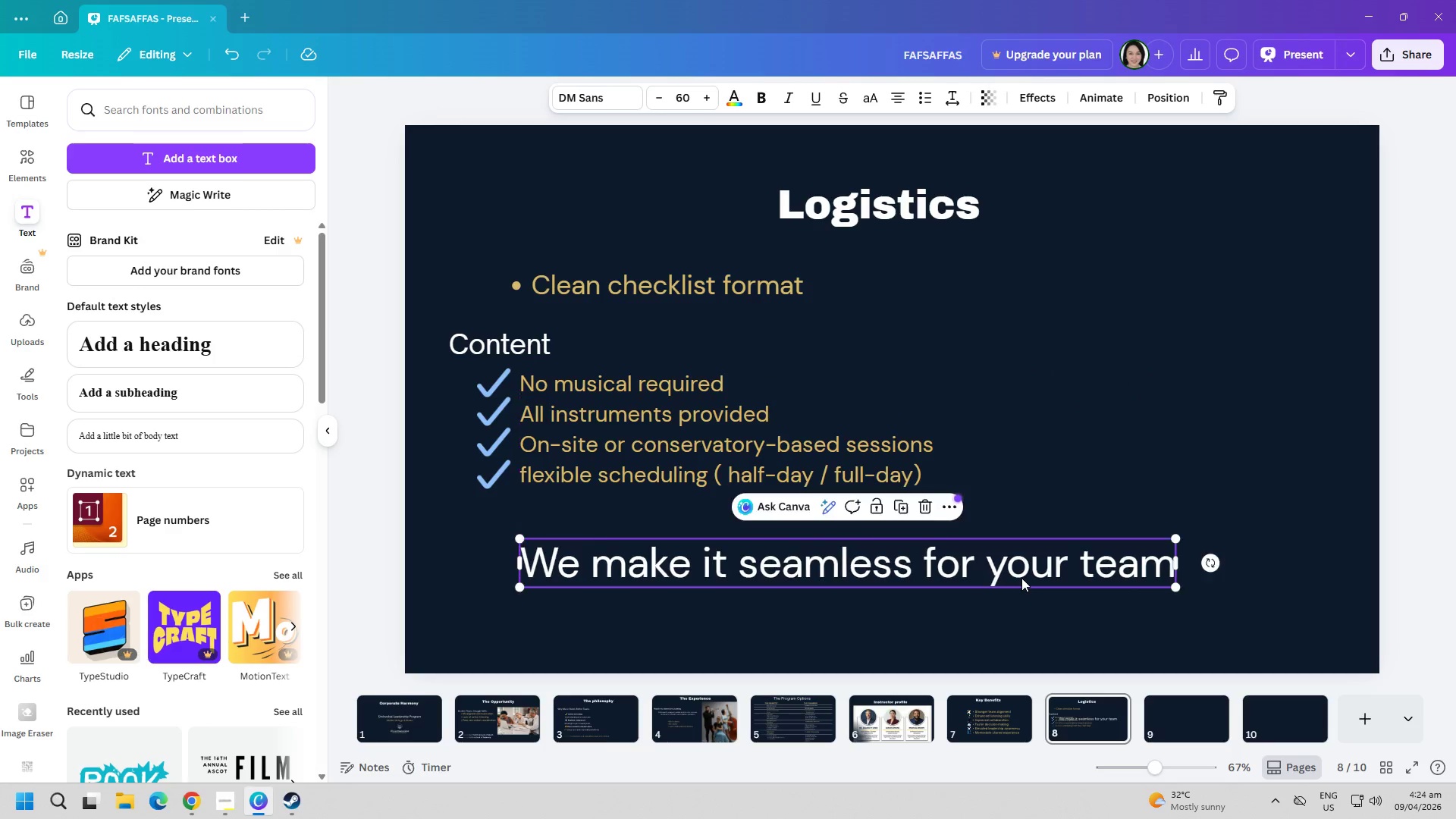 
key(Control+A)
 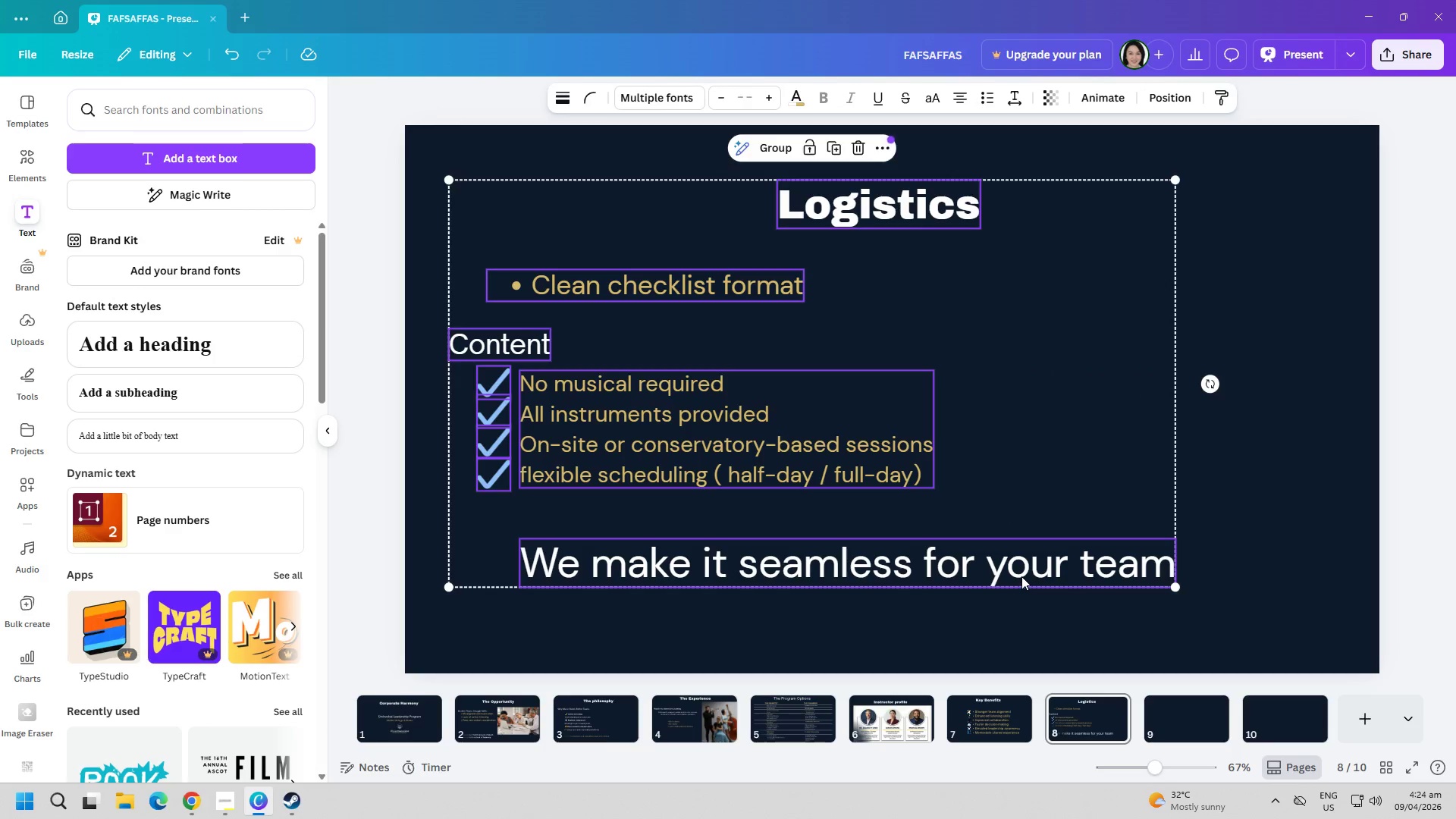 
double_click([1021, 575])
 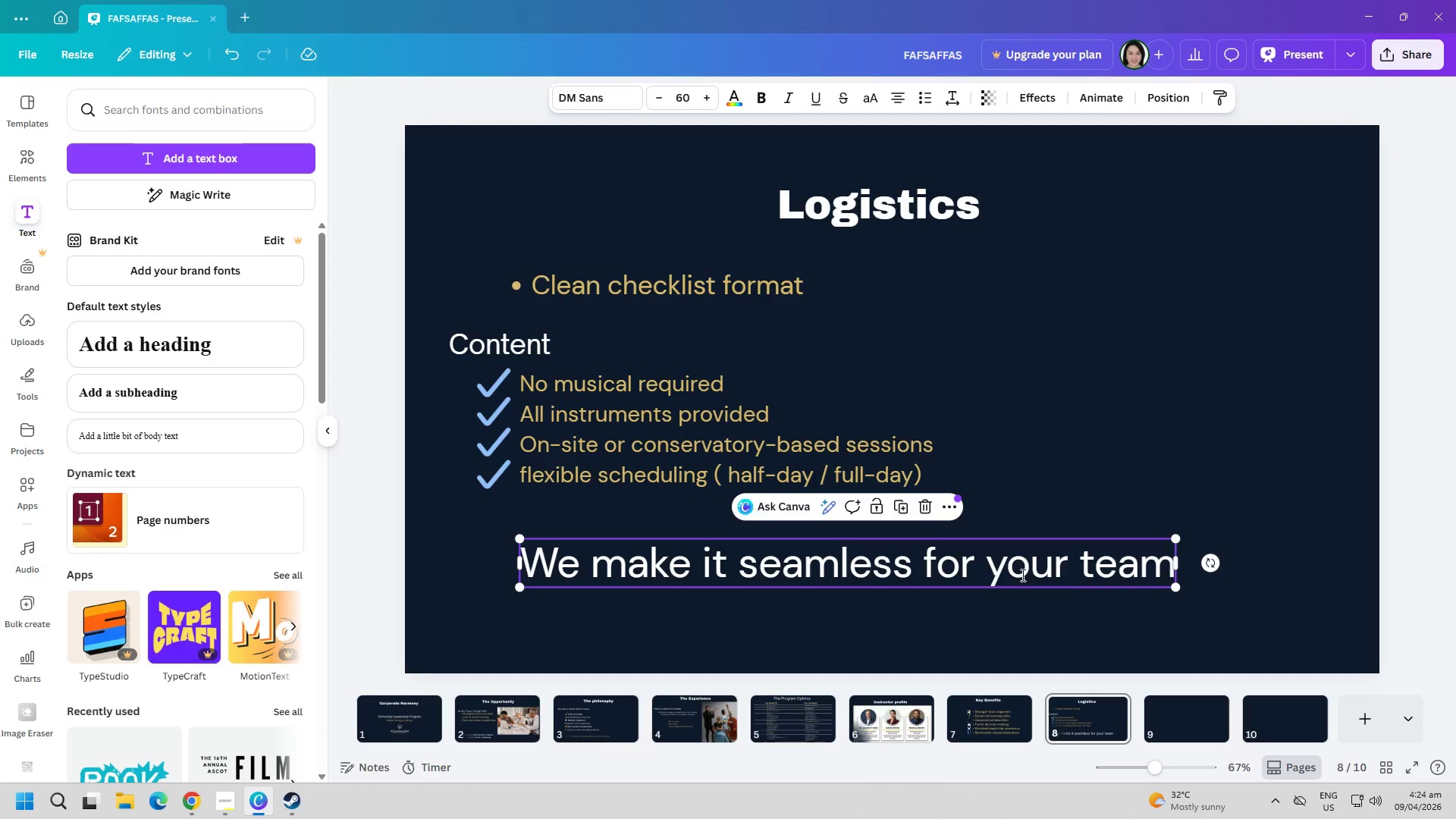 
triple_click([1021, 575])
 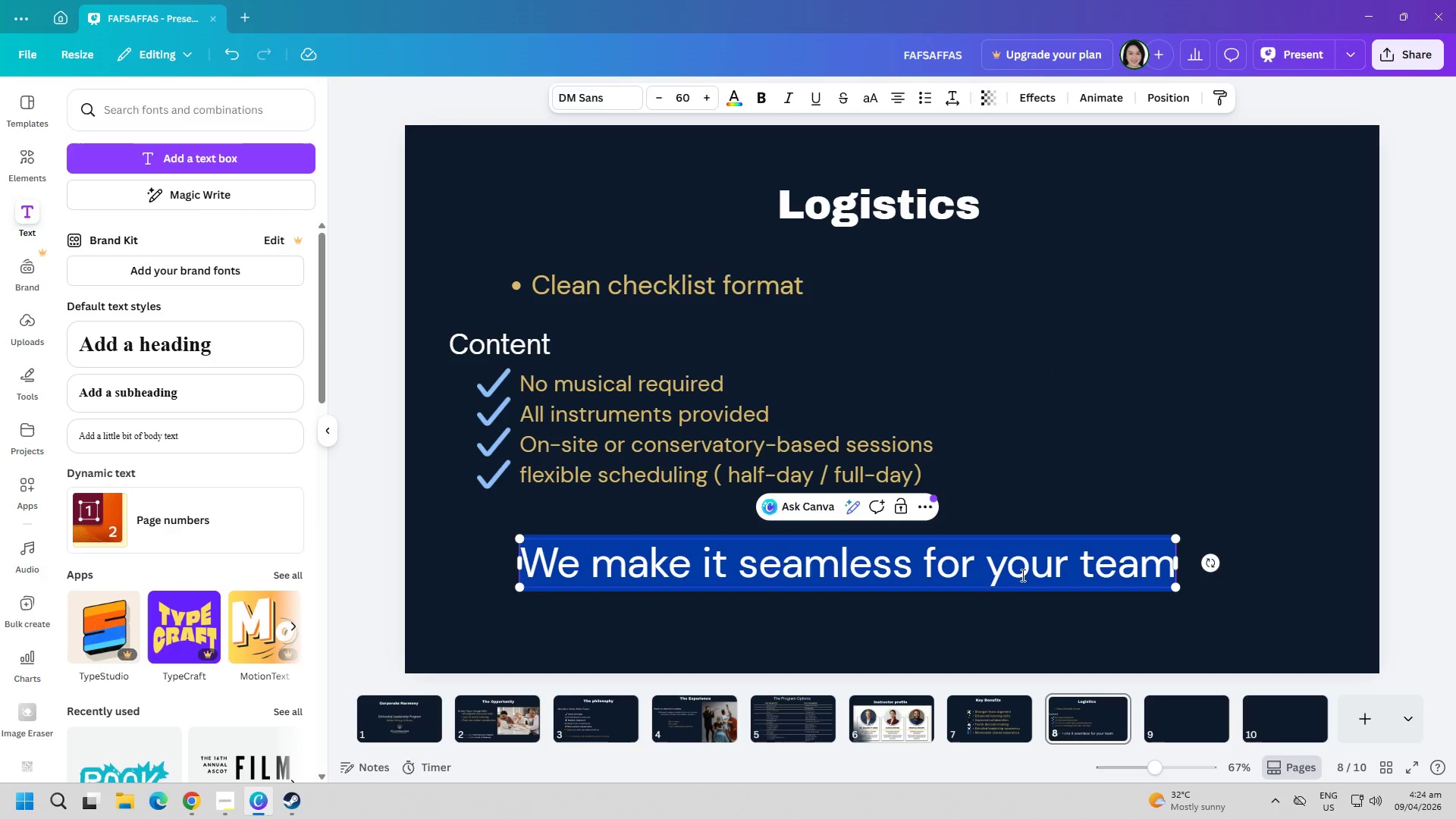 
key(Control+ControlLeft)
 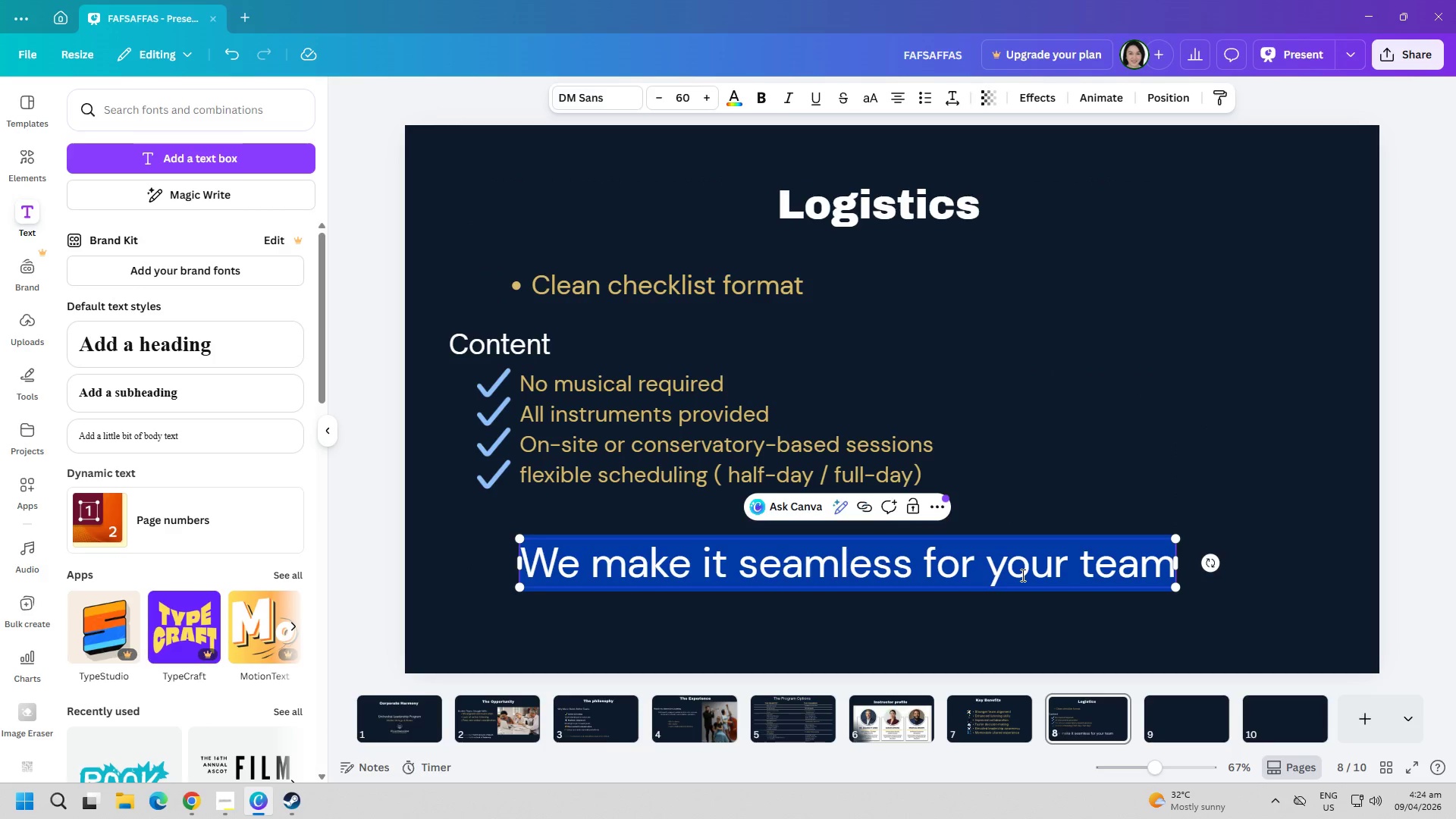 
key(Control+A)
 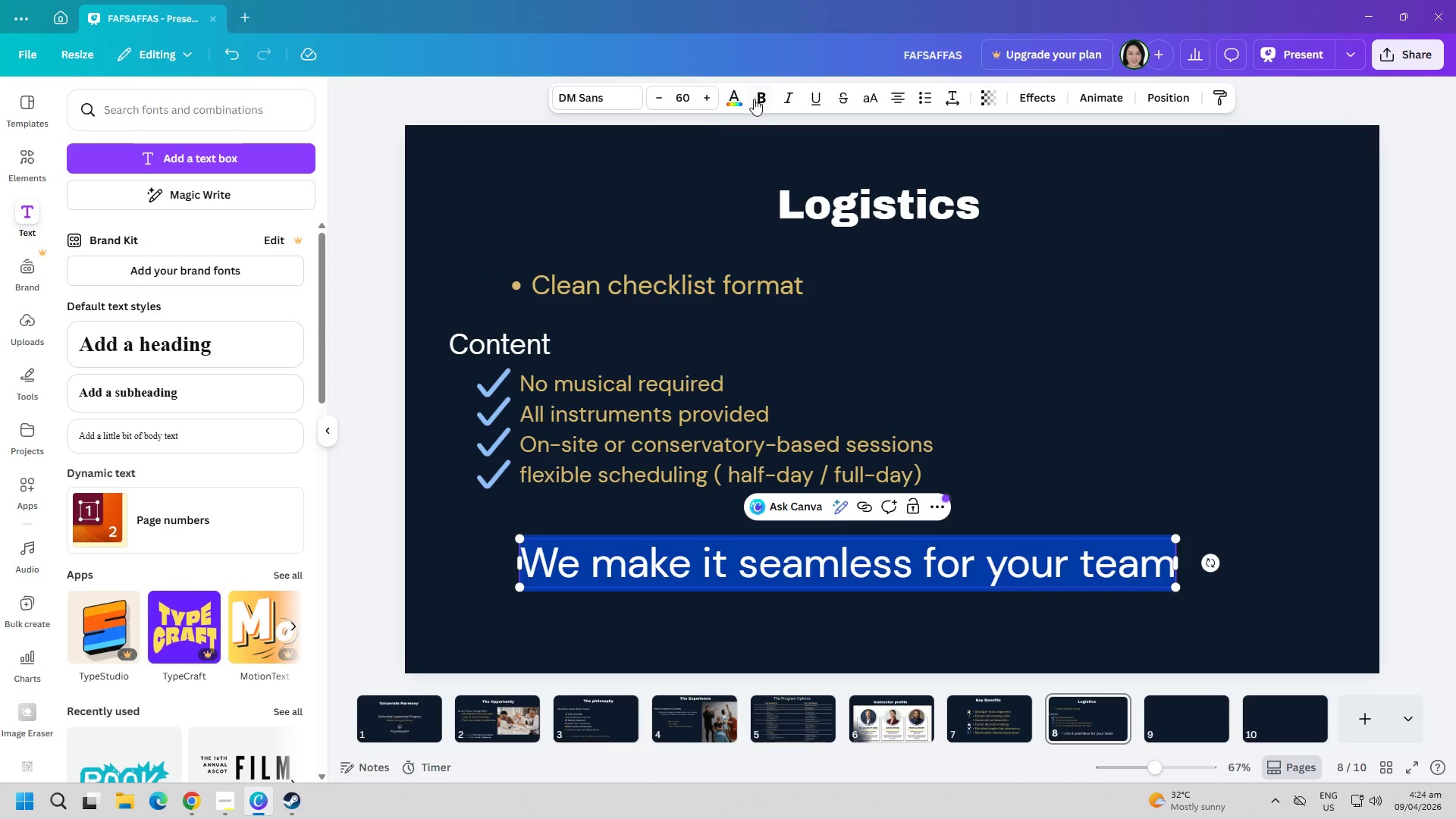 
double_click([1170, 412])
 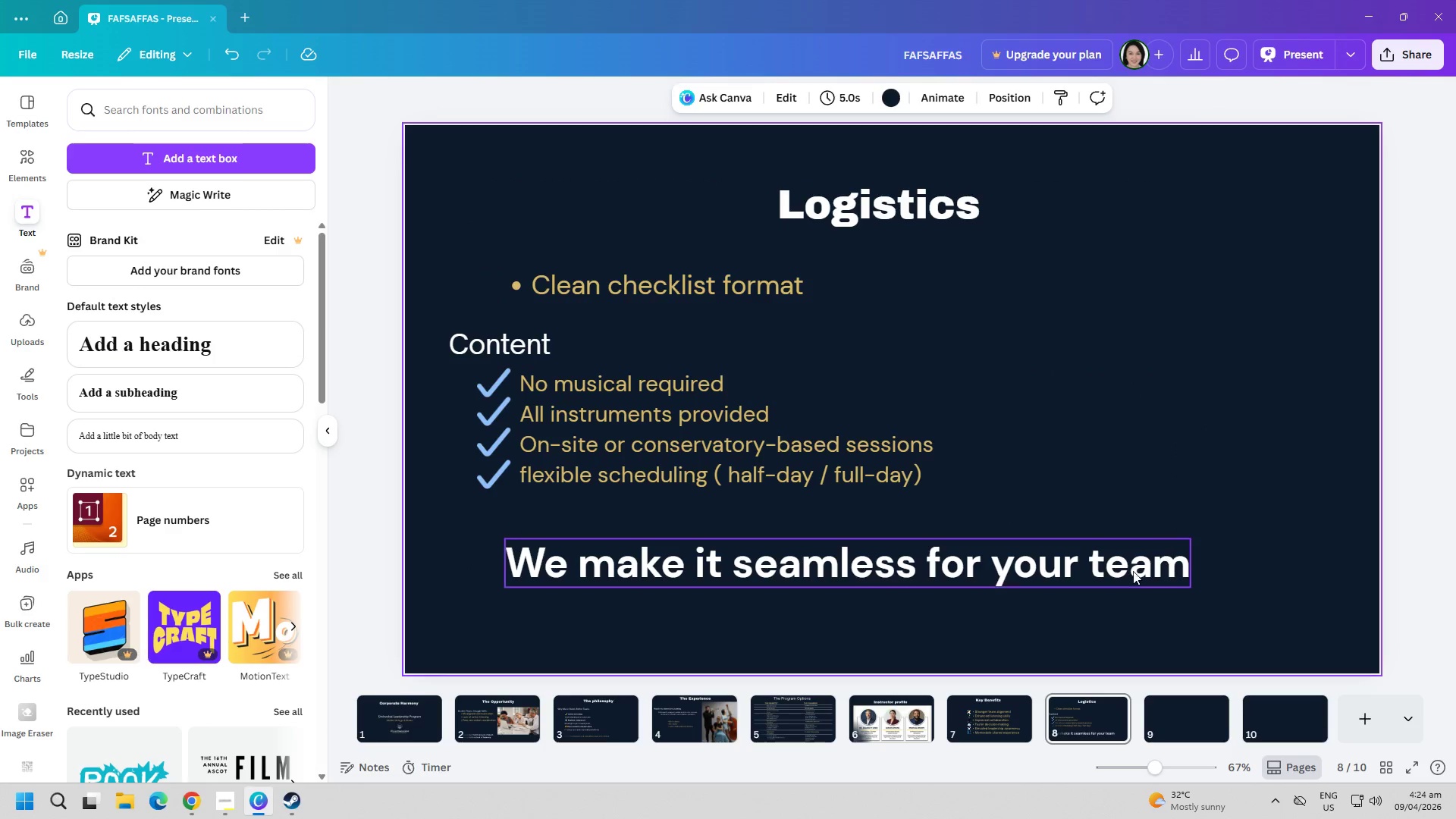 
triple_click([1133, 571])
 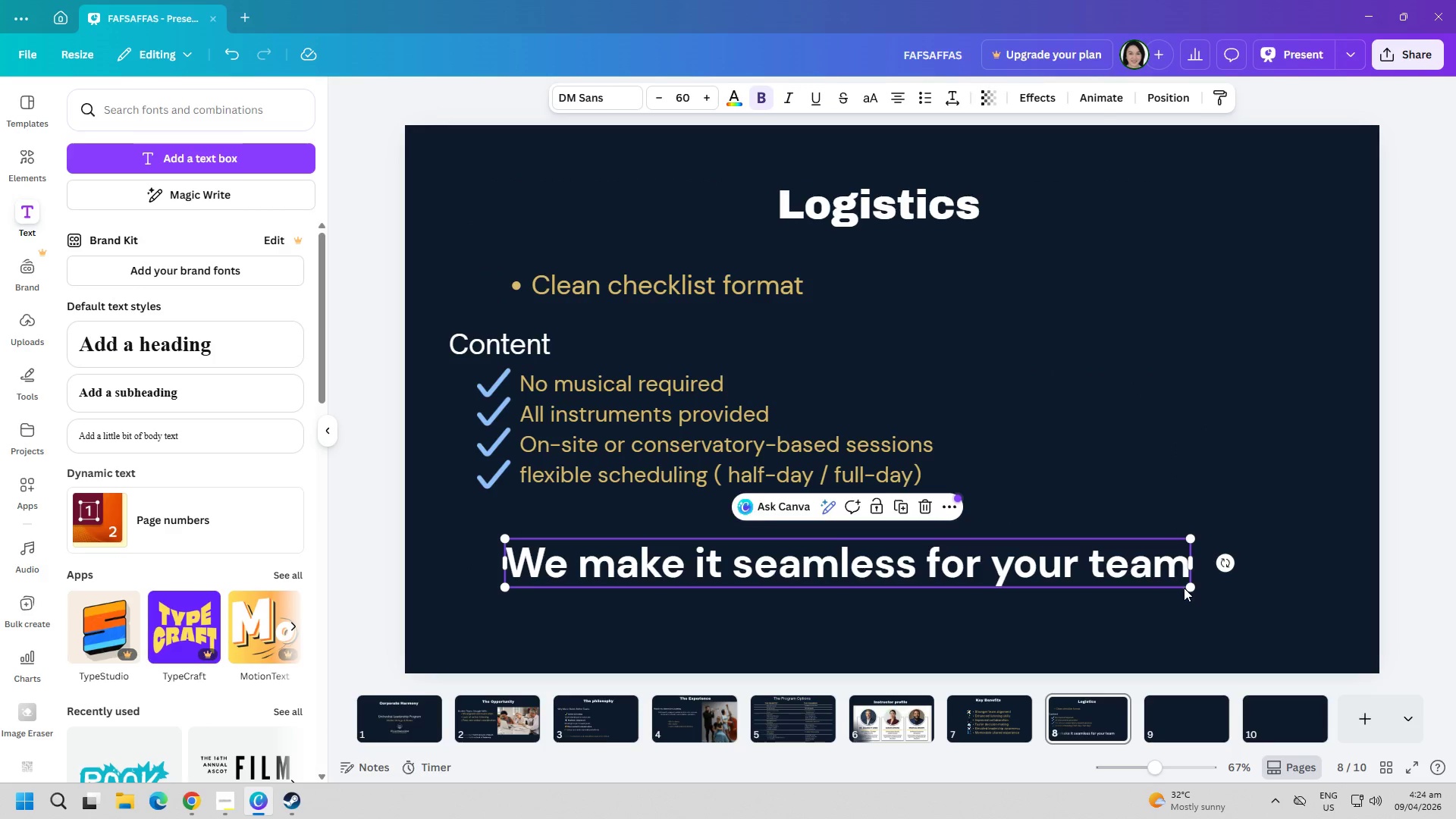 
left_click_drag(start_coordinate=[1189, 589], to_coordinate=[1037, 403])
 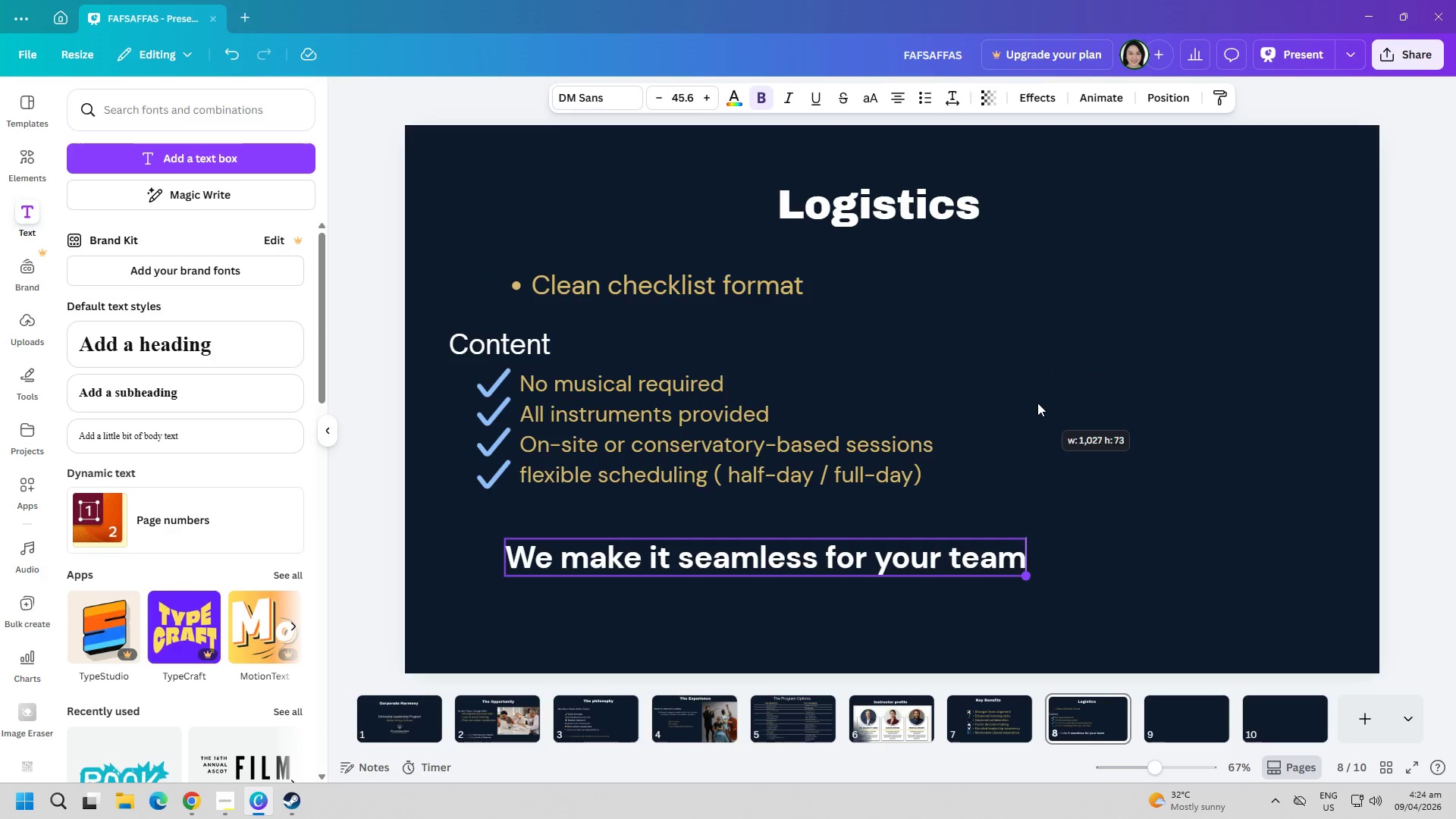 
left_click([1037, 403])
 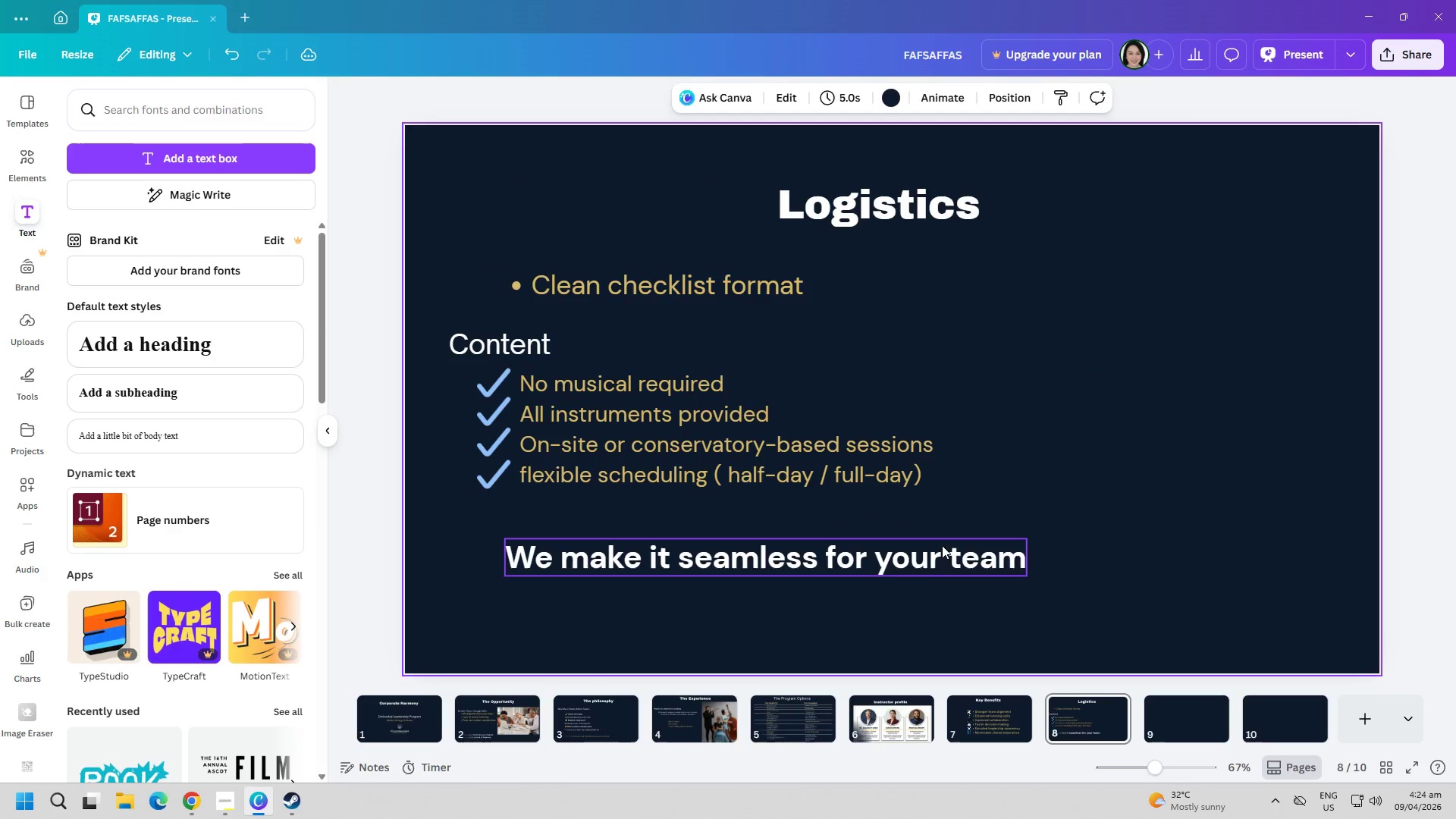 
left_click_drag(start_coordinate=[928, 557], to_coordinate=[1077, 586])
 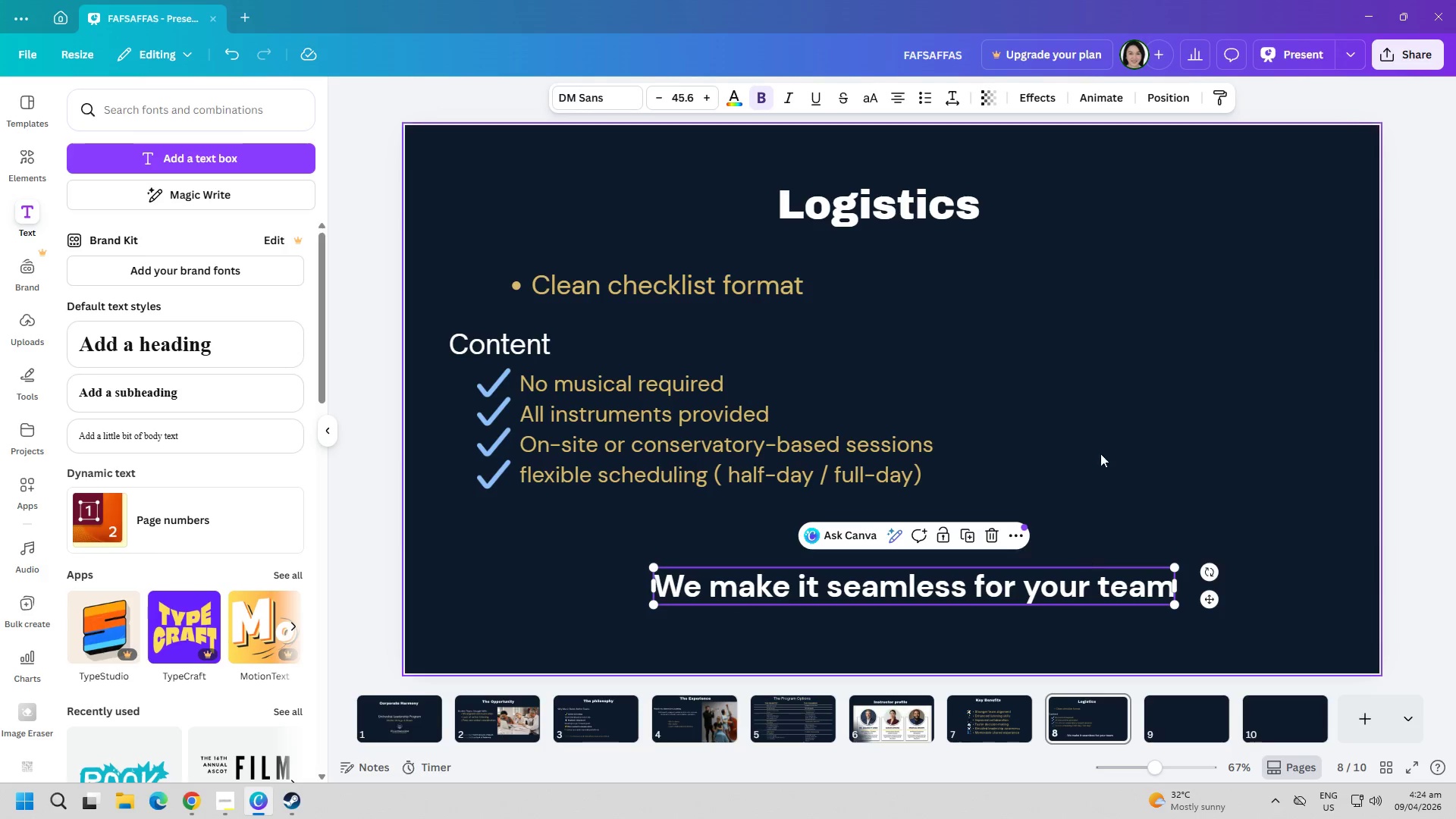 
left_click([1100, 431])
 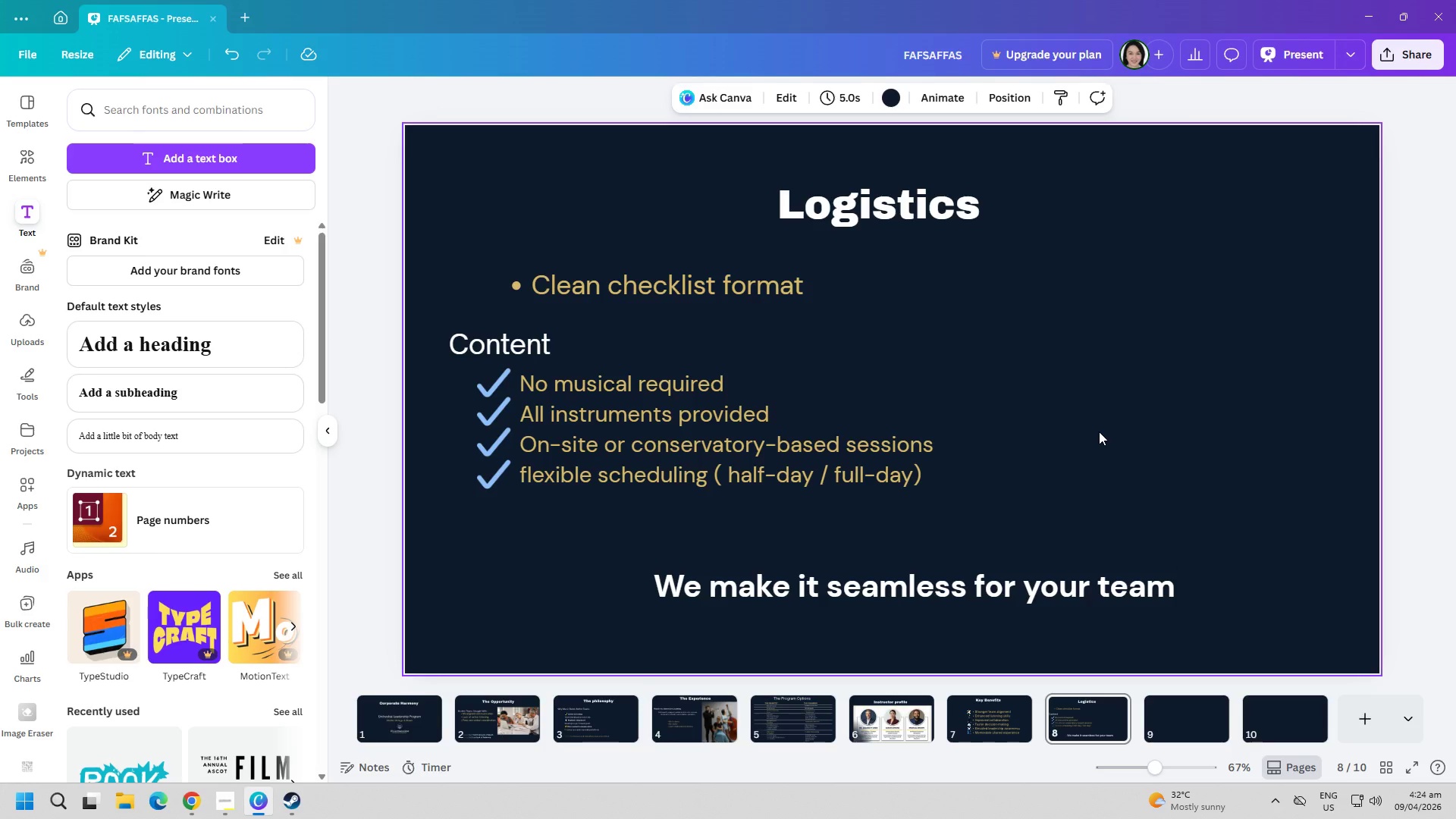 
wait(29.41)
 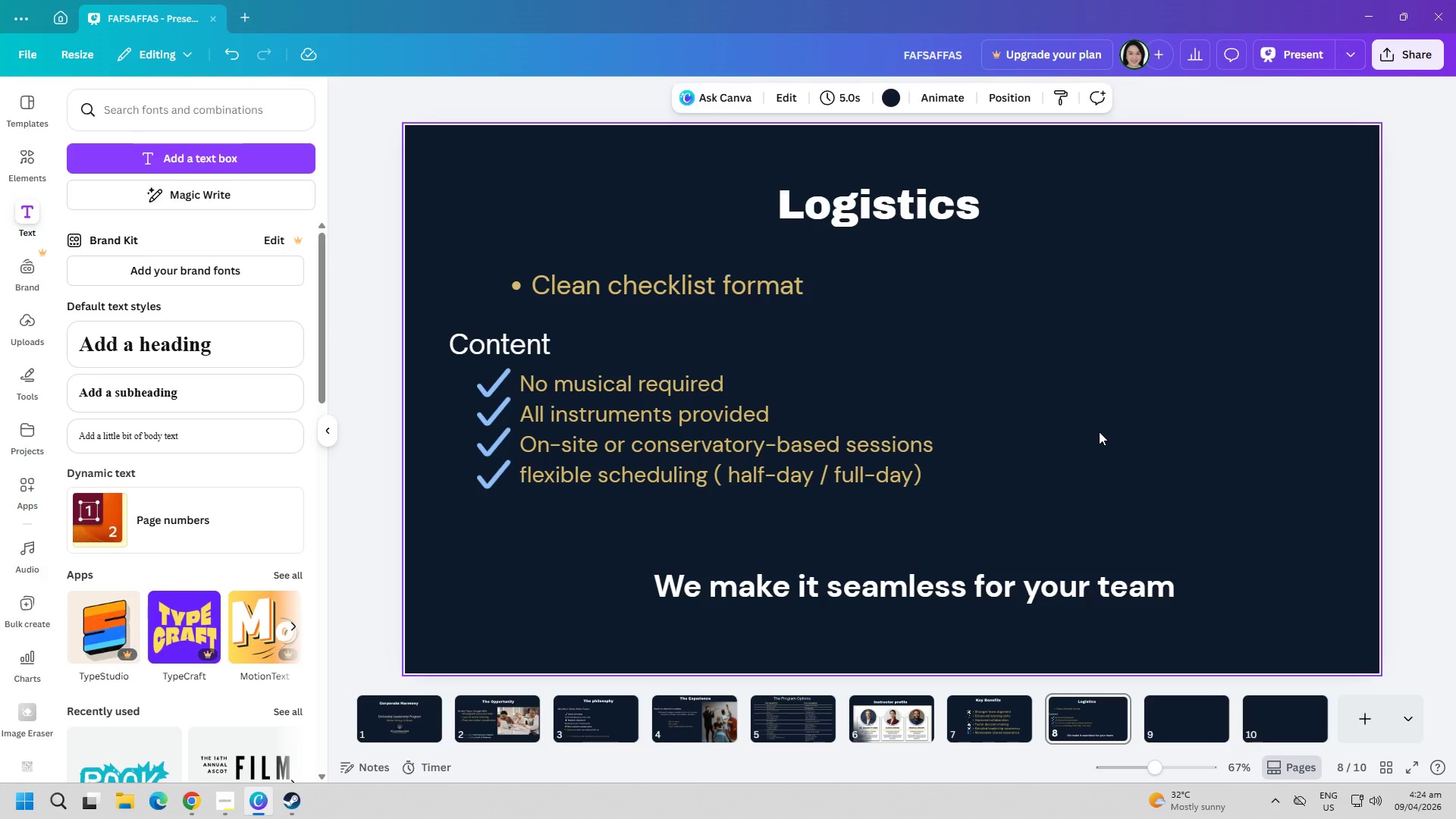 
left_click([176, 814])
 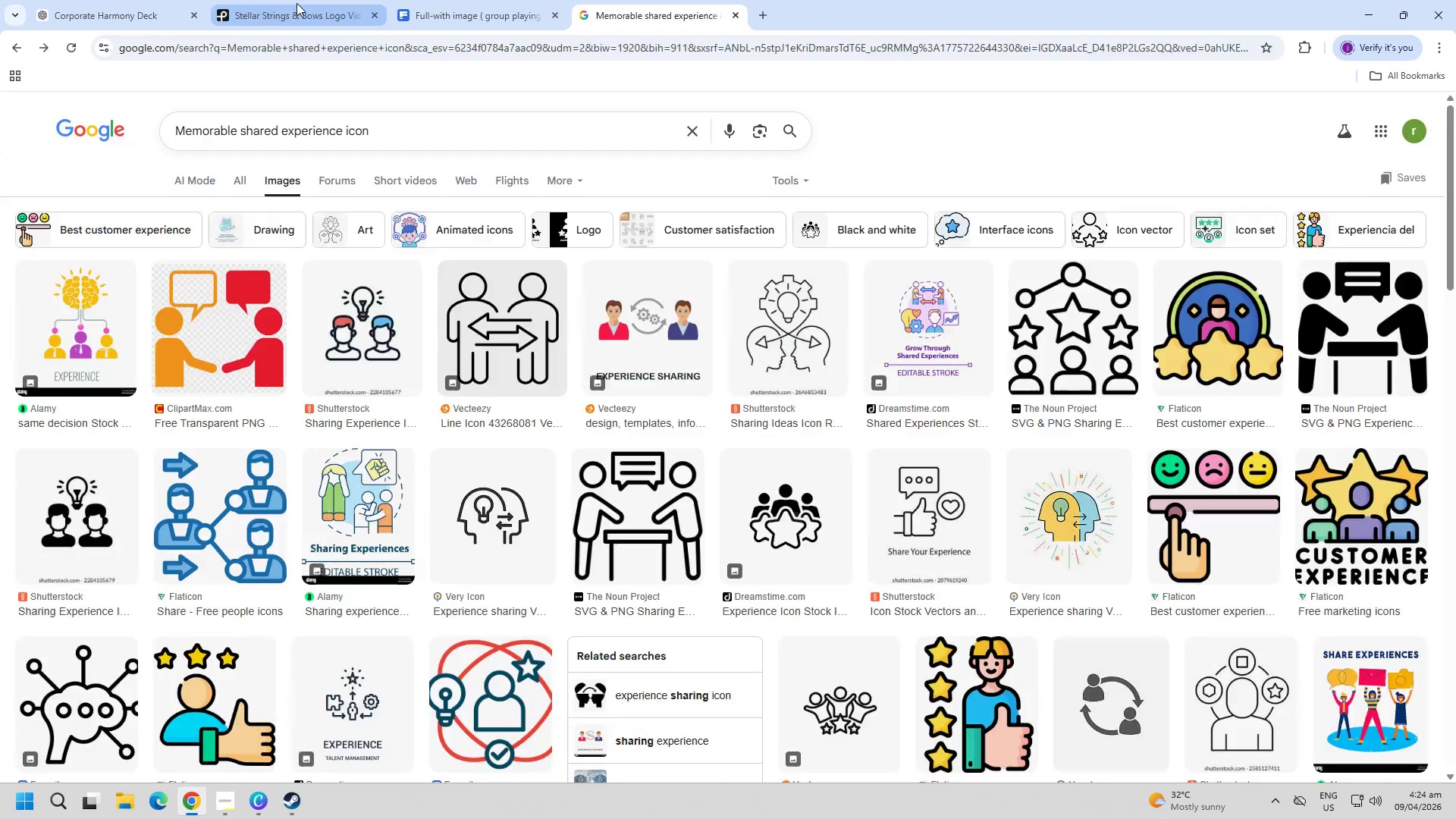 
double_click([419, 0])
 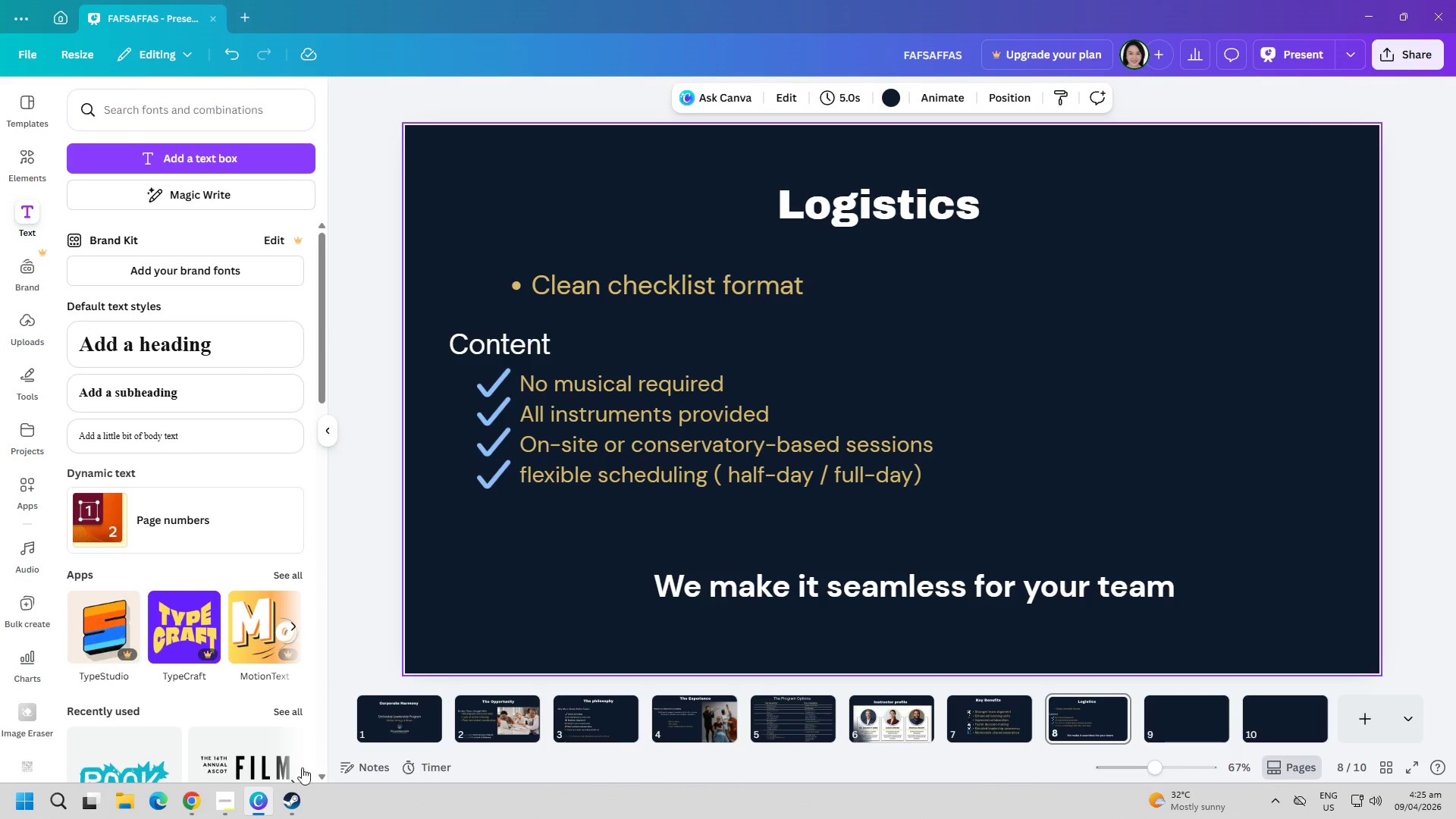 
left_click([239, 802])